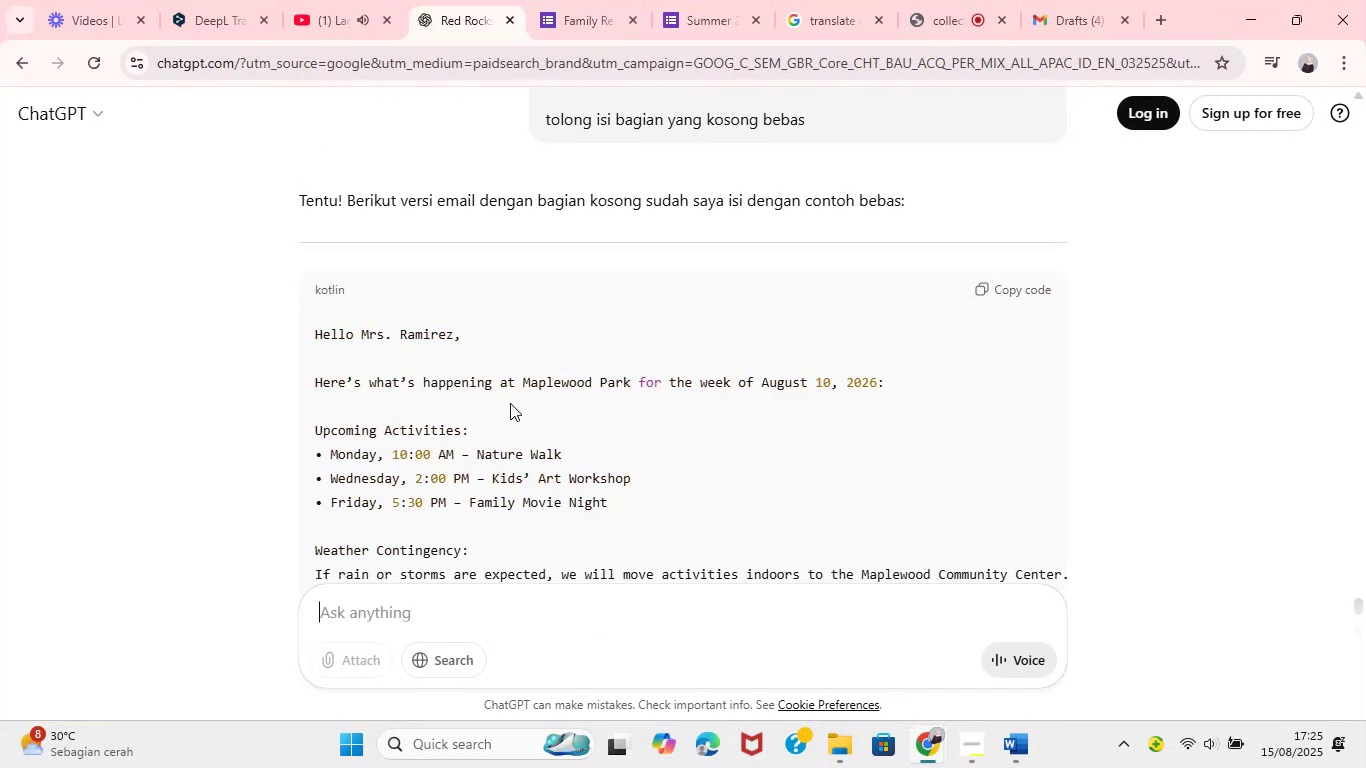 
wait(10.0)
 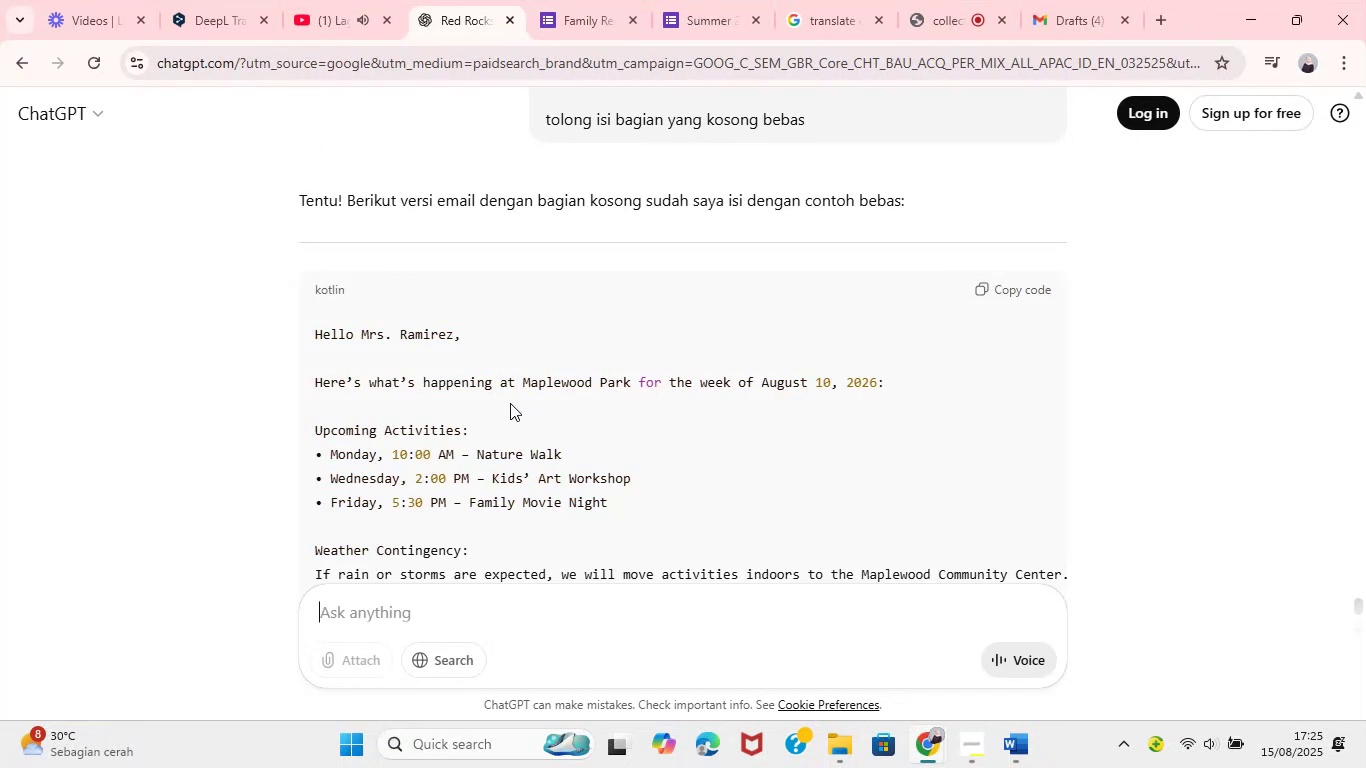 
left_click_drag(start_coordinate=[317, 257], to_coordinate=[443, 542])
 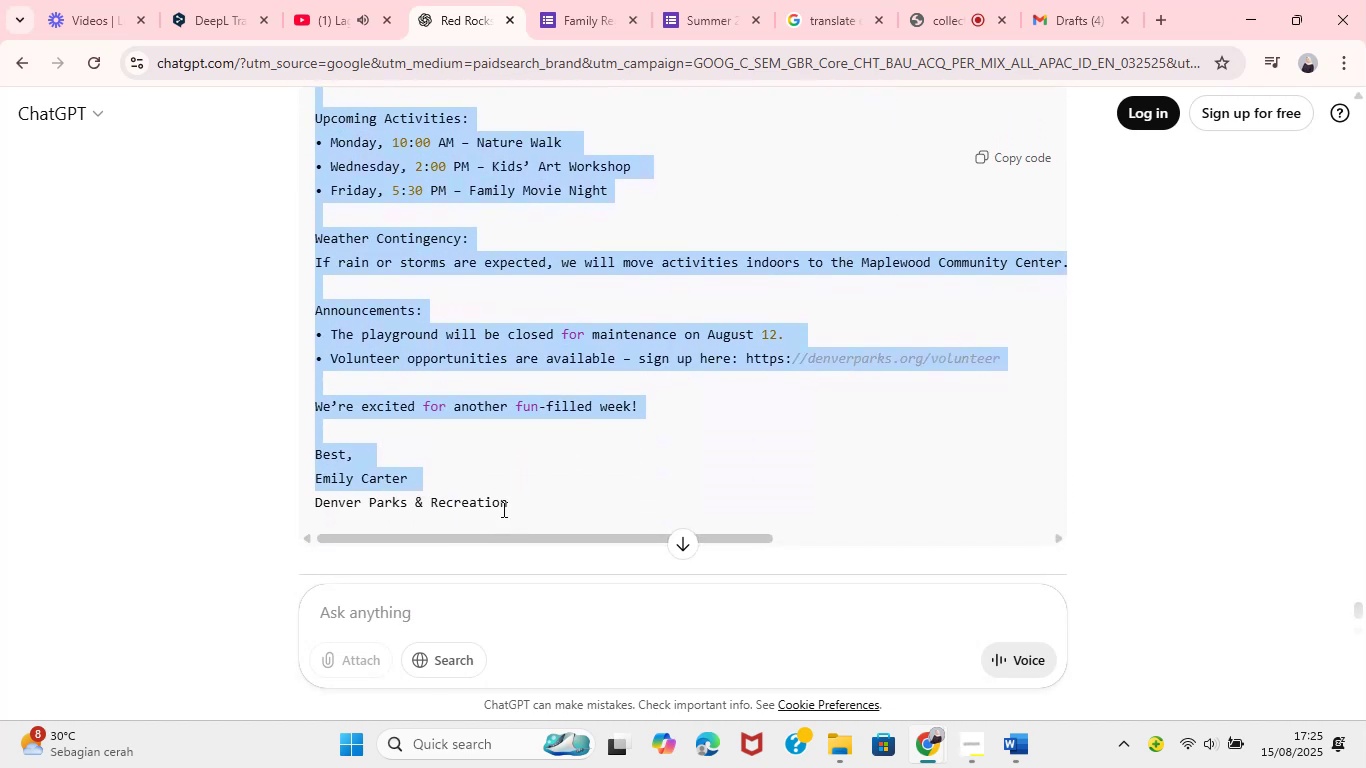 
left_click_drag(start_coordinate=[507, 506], to_coordinate=[311, 576])
 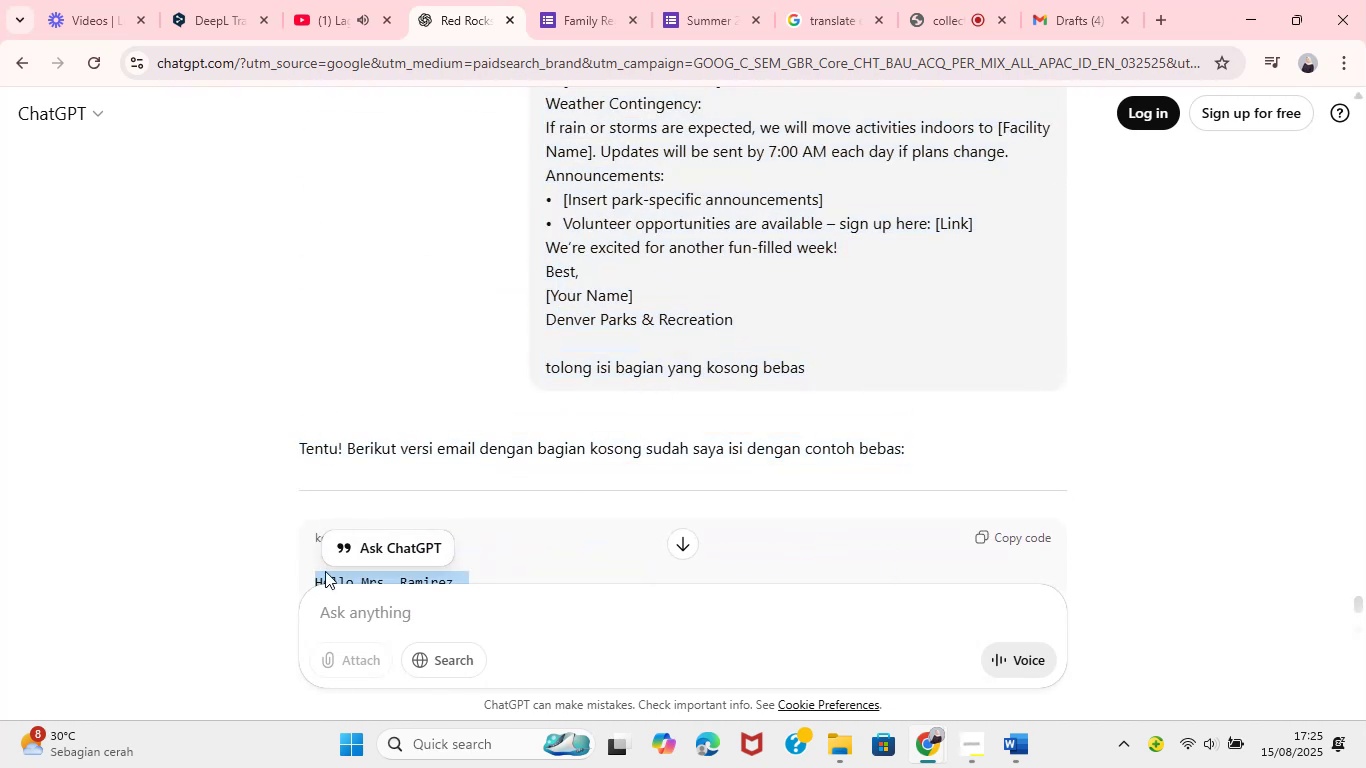 
key(Control+C)
 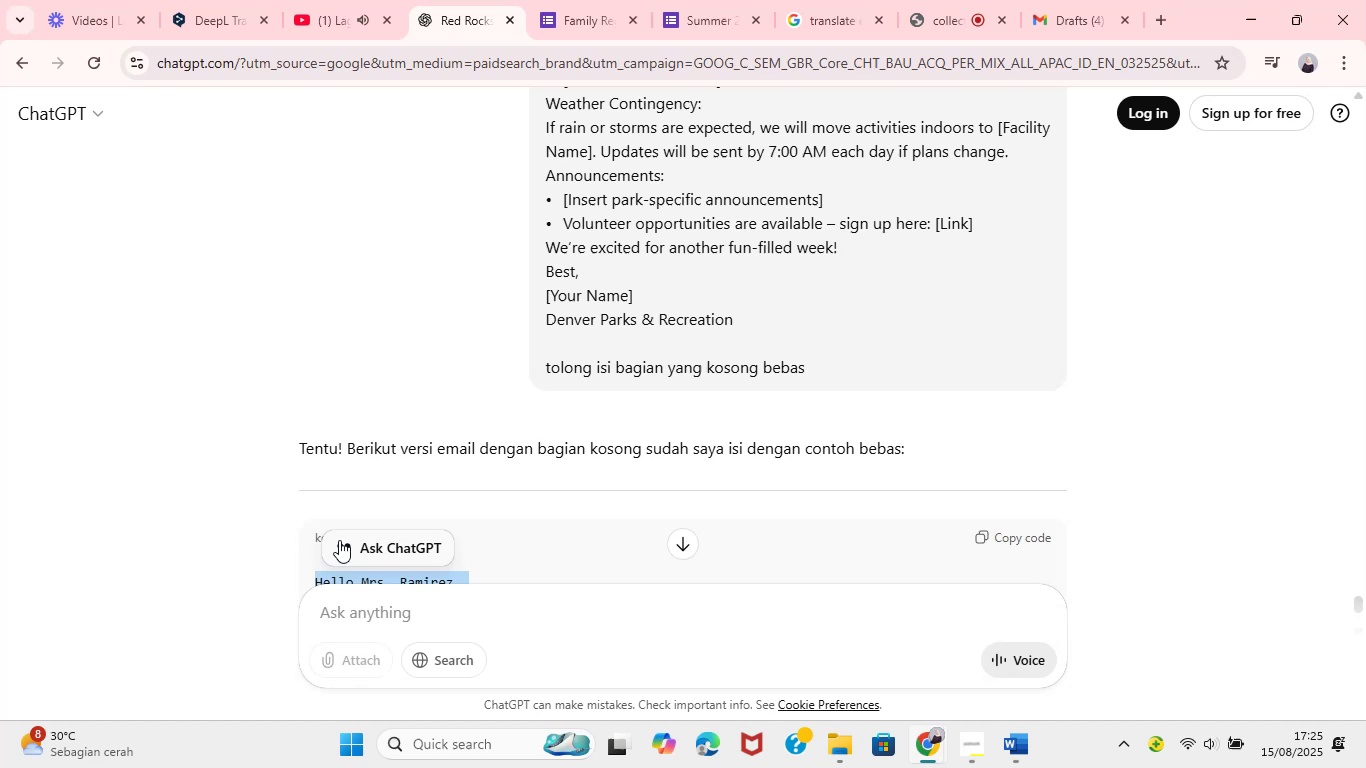 
key(Control+C)
 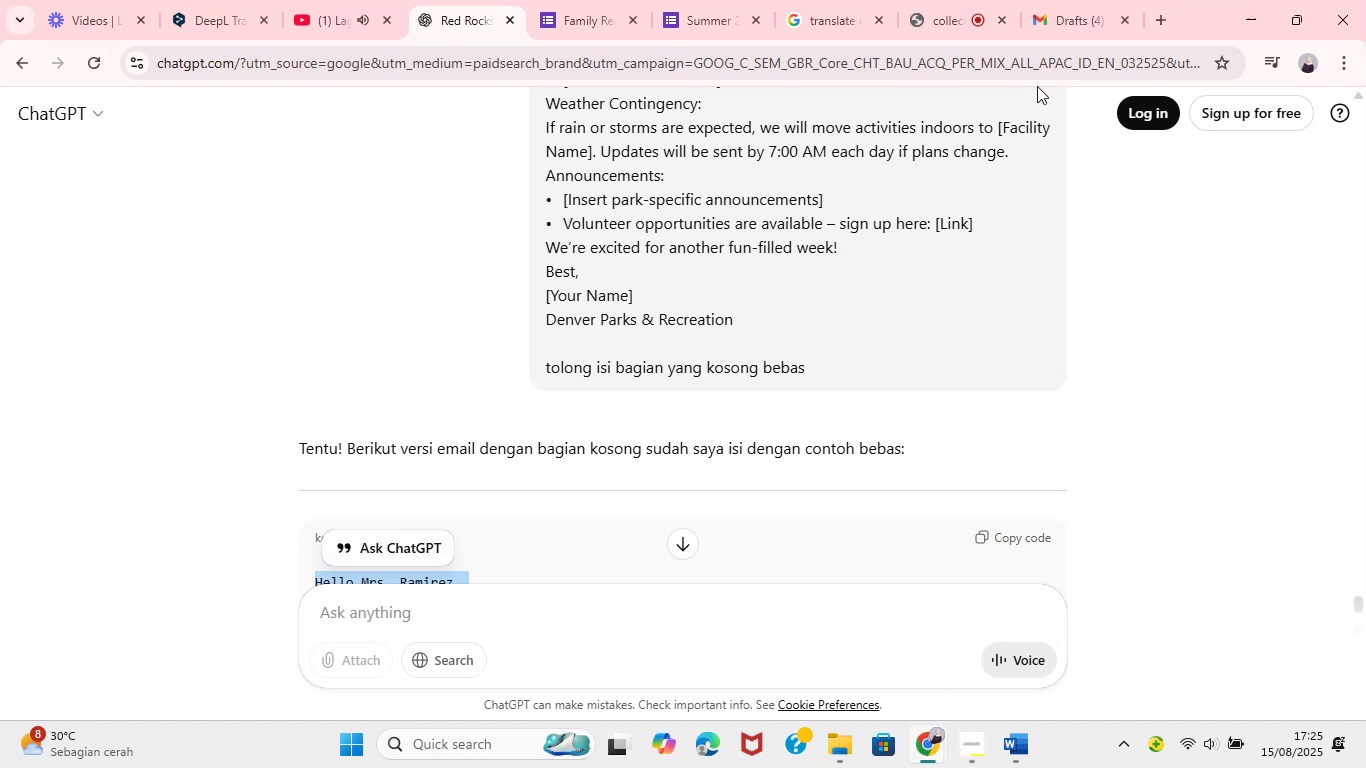 
left_click([1055, 0])
 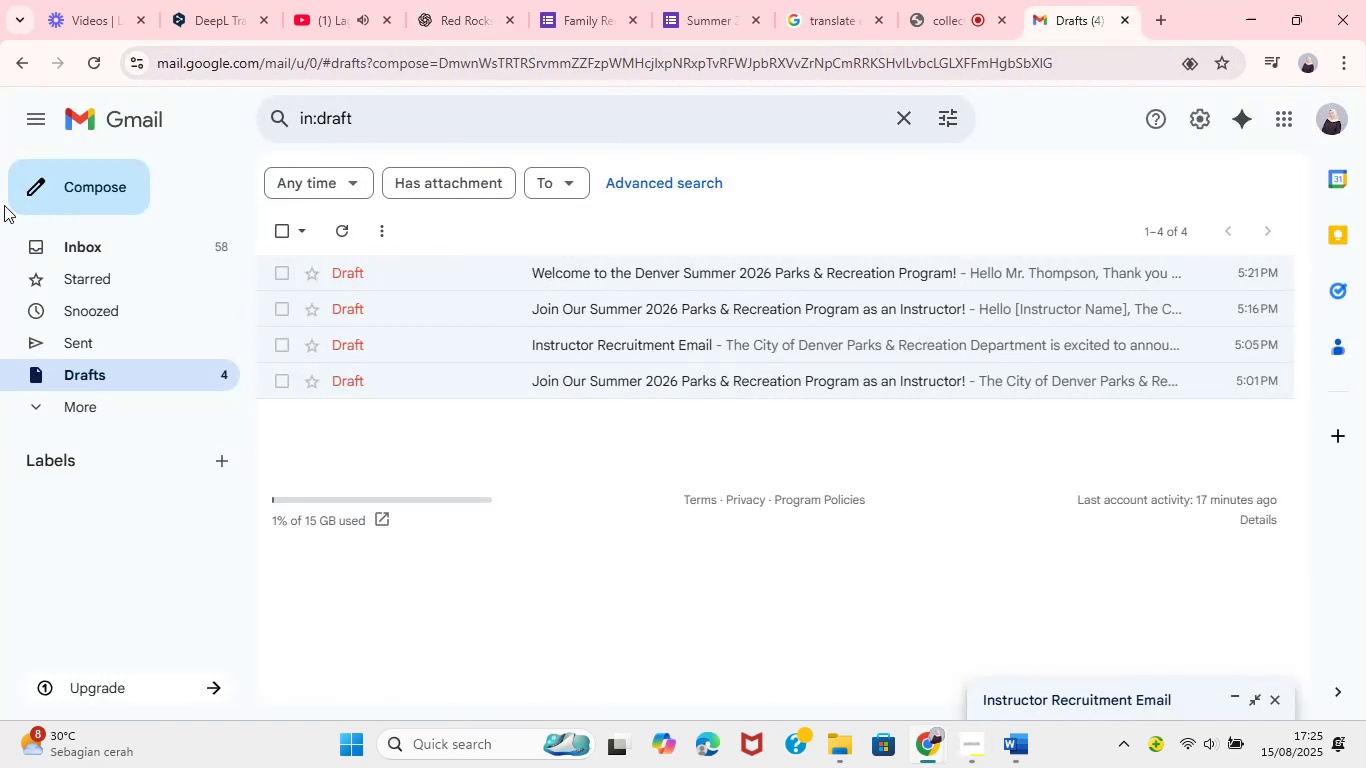 
left_click([53, 181])
 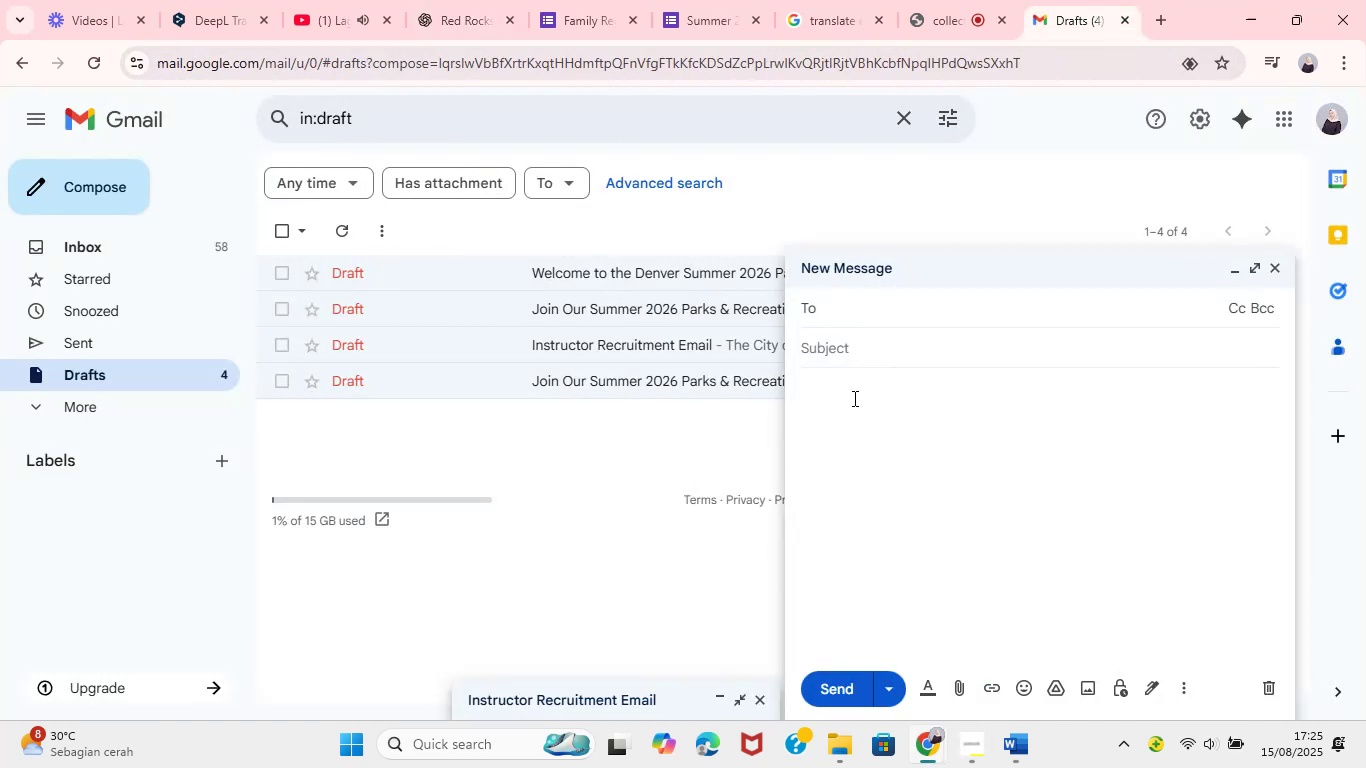 
left_click([853, 398])
 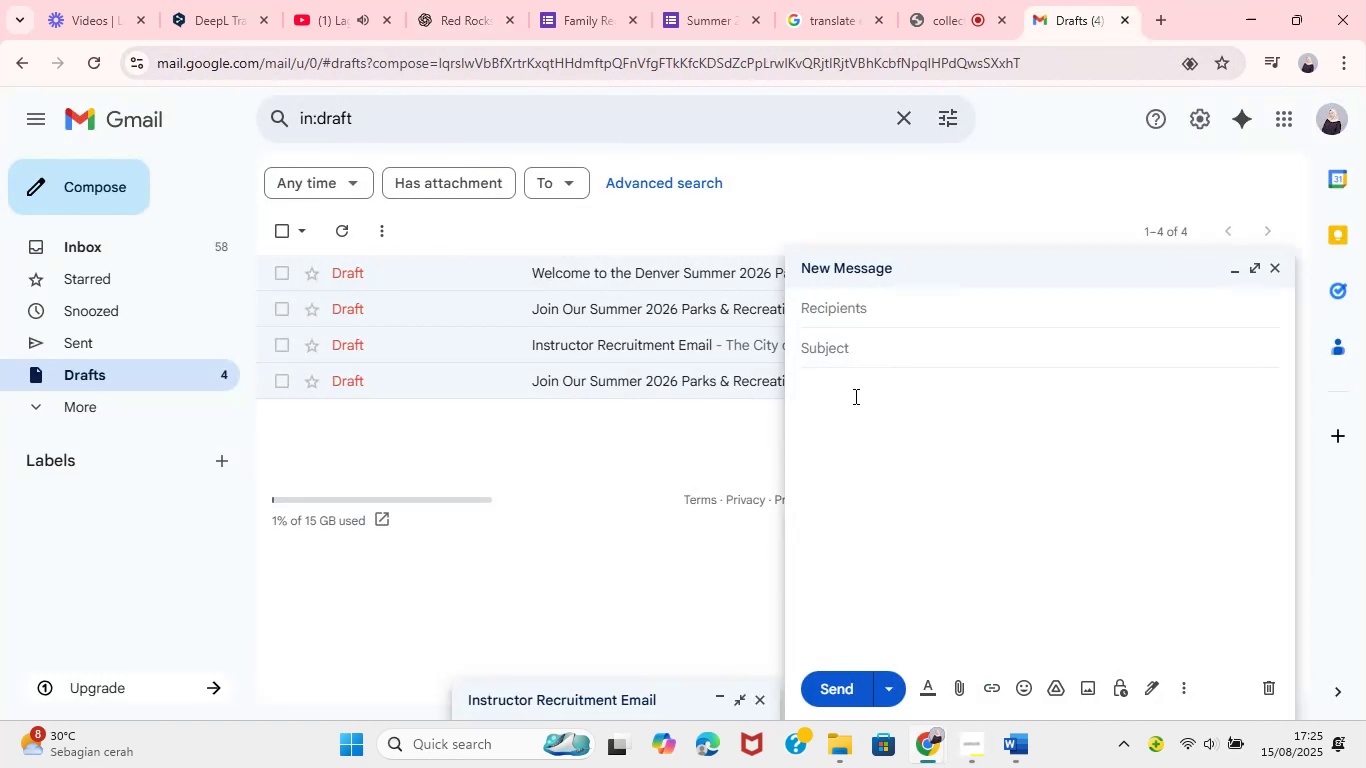 
key(Control+V)
 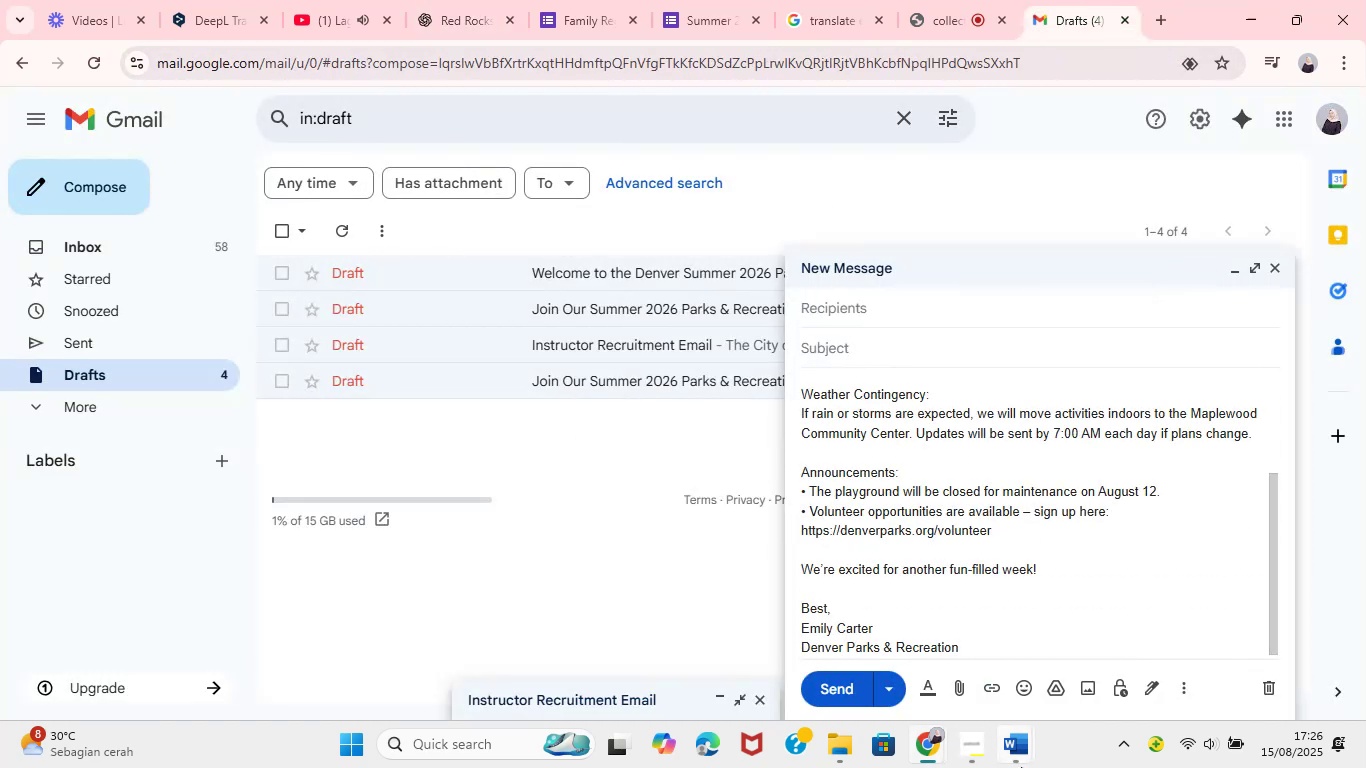 
mouse_move([916, 662])
 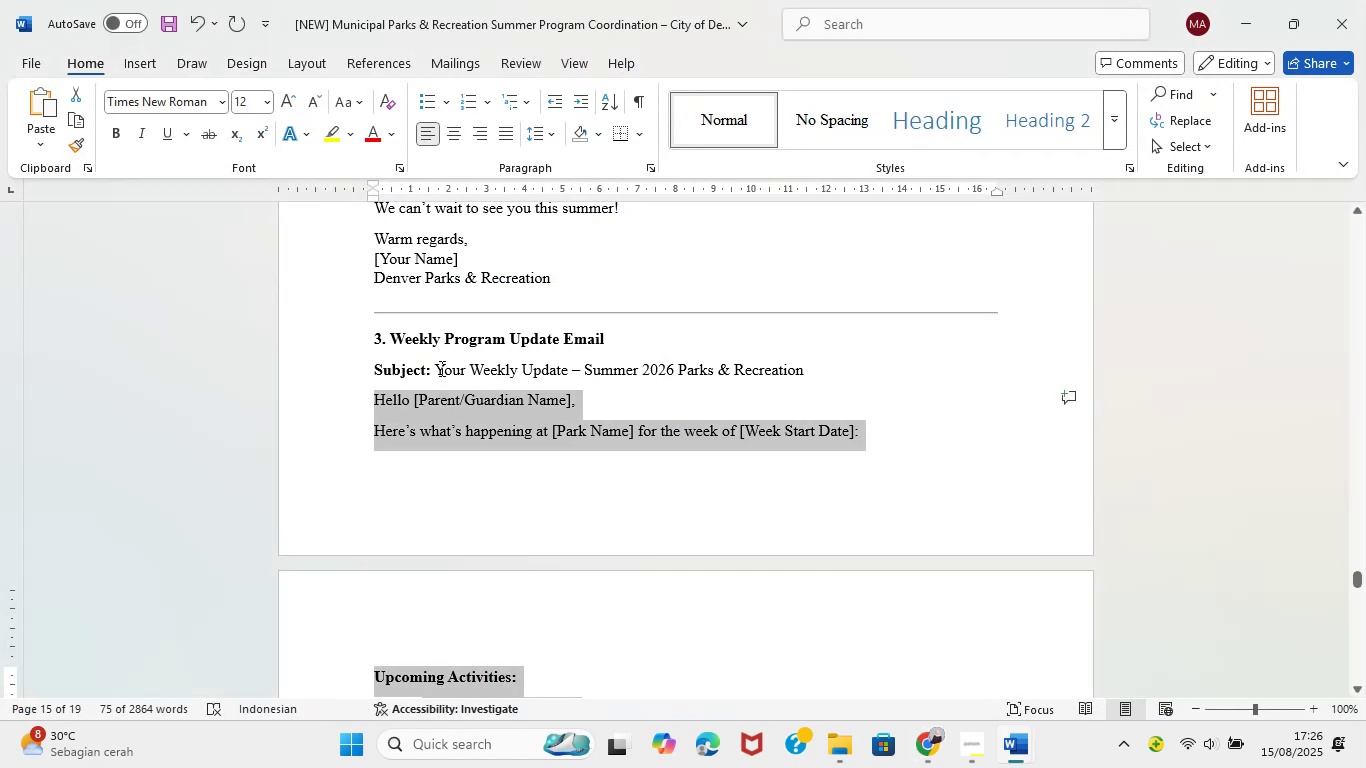 
left_click([925, 667])
 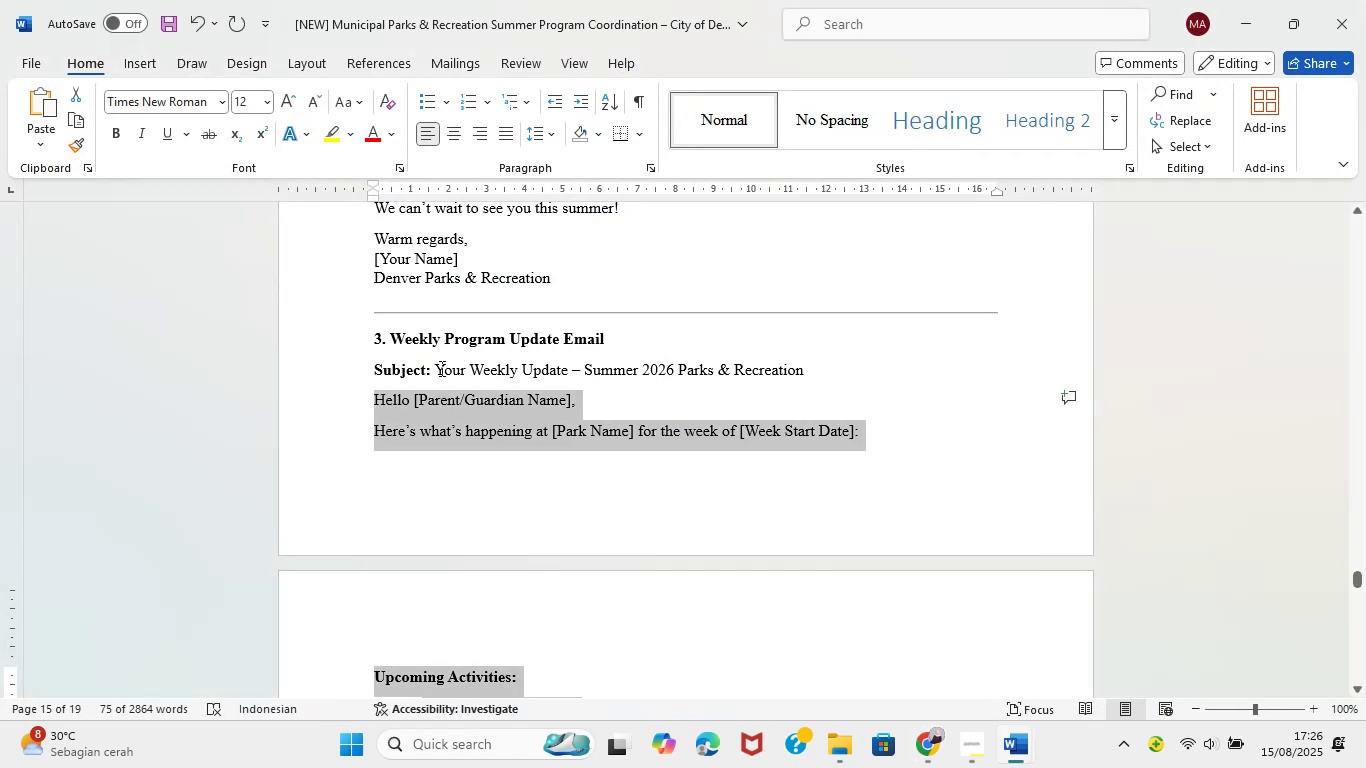 
left_click_drag(start_coordinate=[440, 368], to_coordinate=[772, 364])
 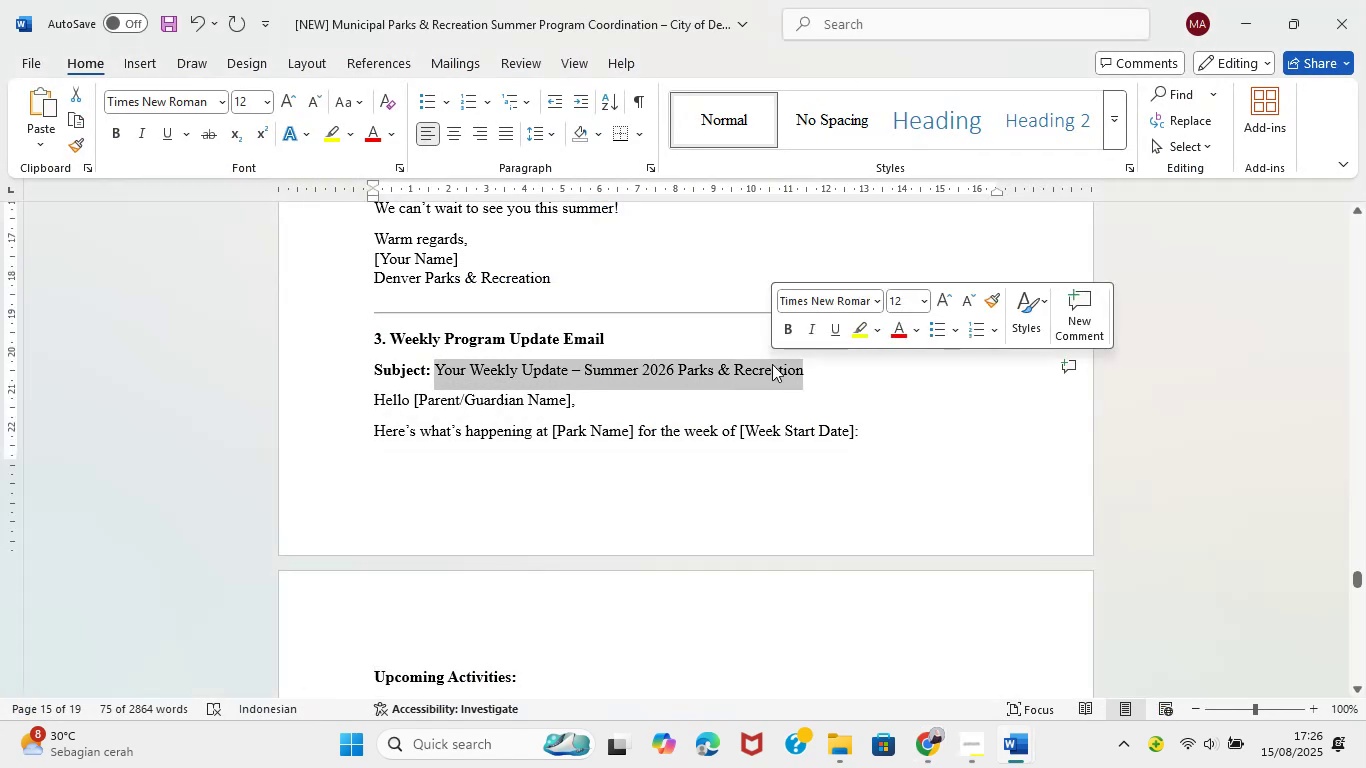 
key(Control+C)
 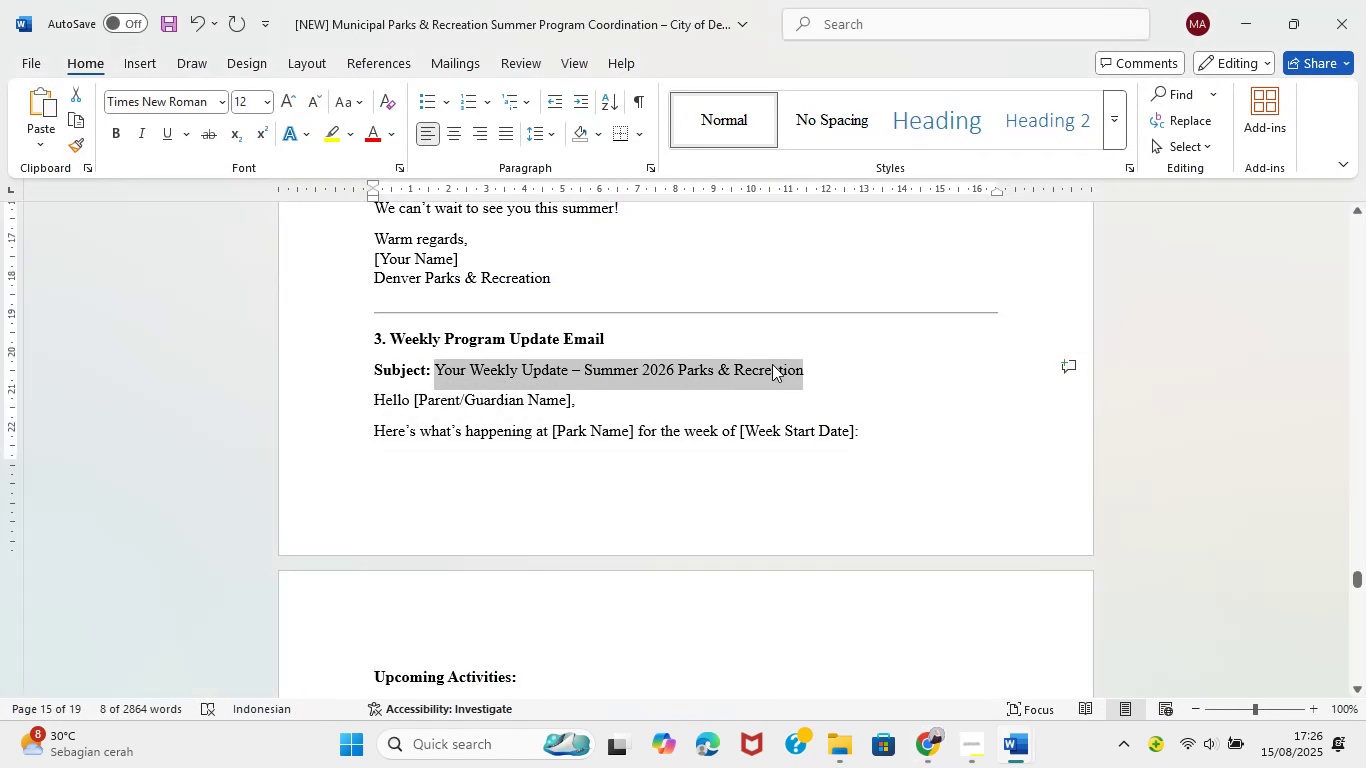 
key(Control+C)
 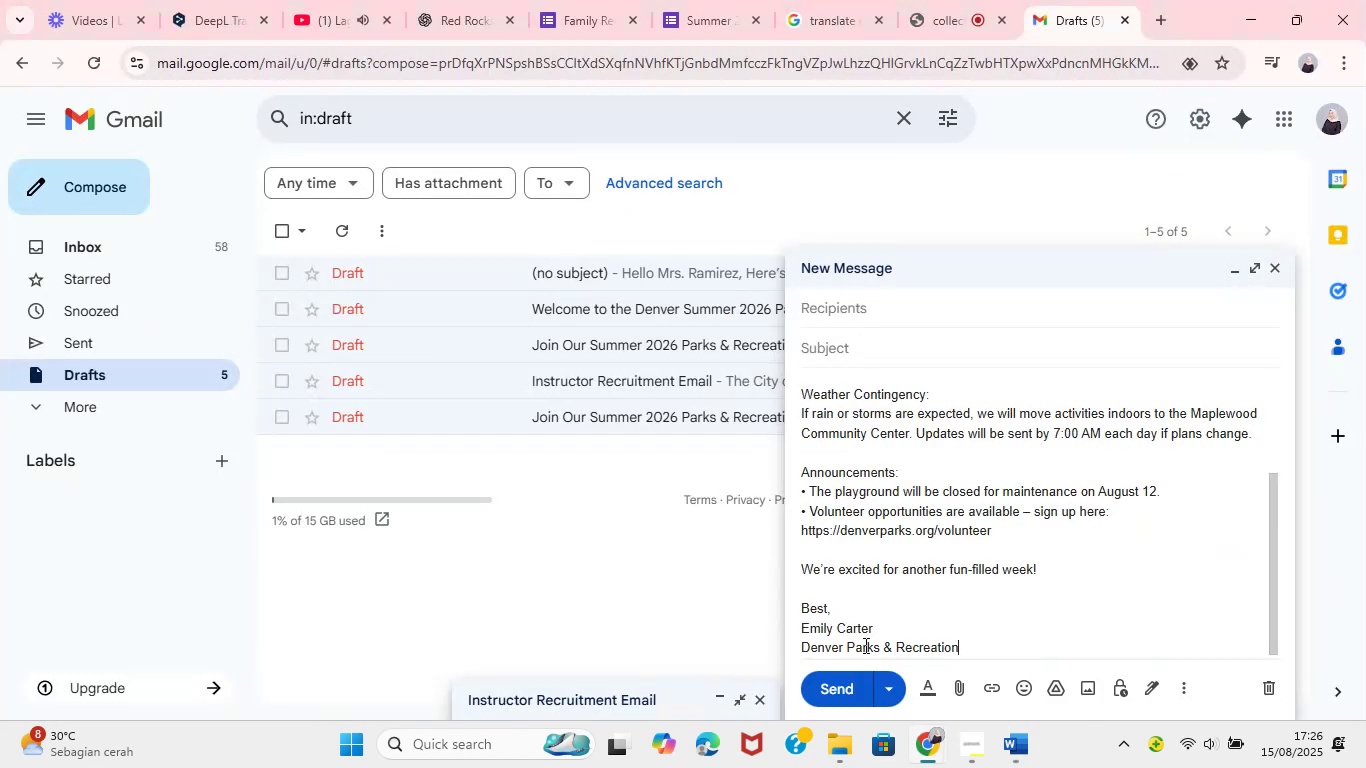 
left_click([884, 345])
 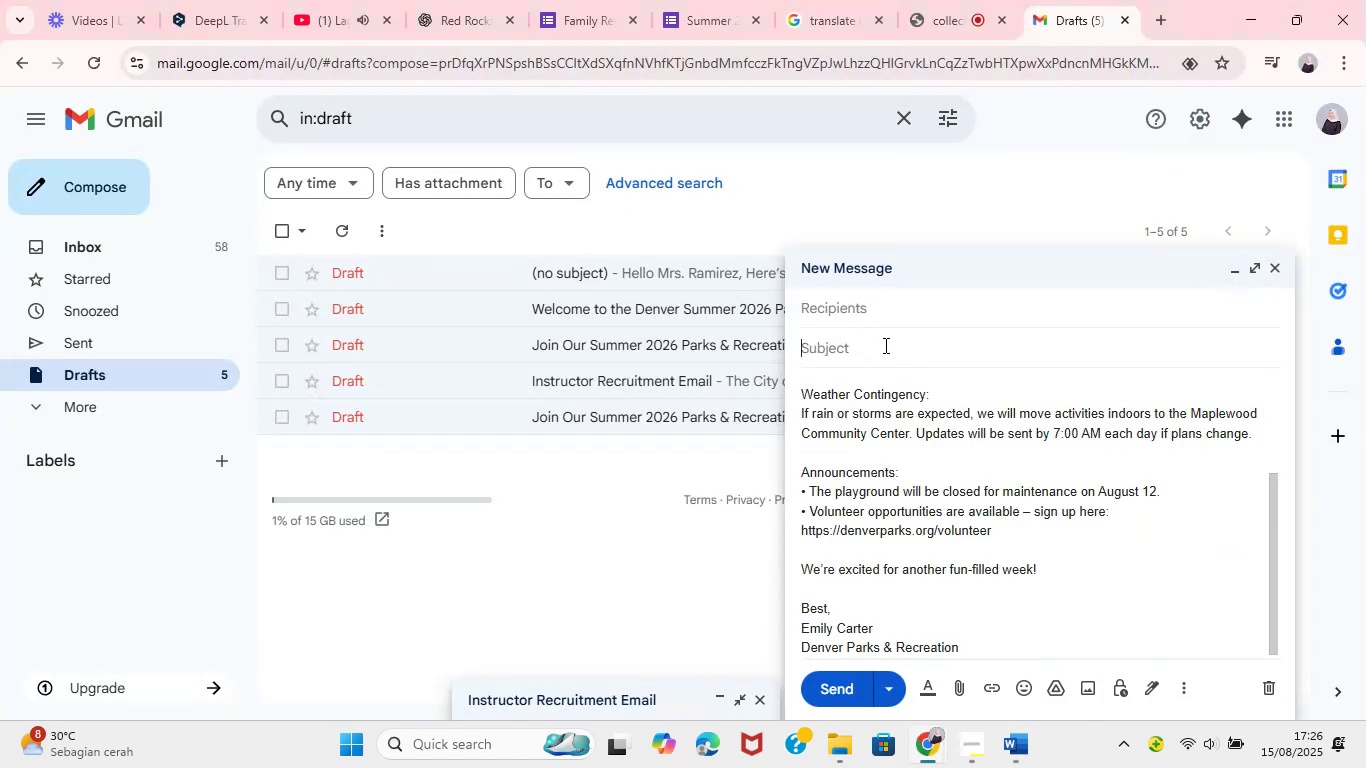 
key(Control+V)
 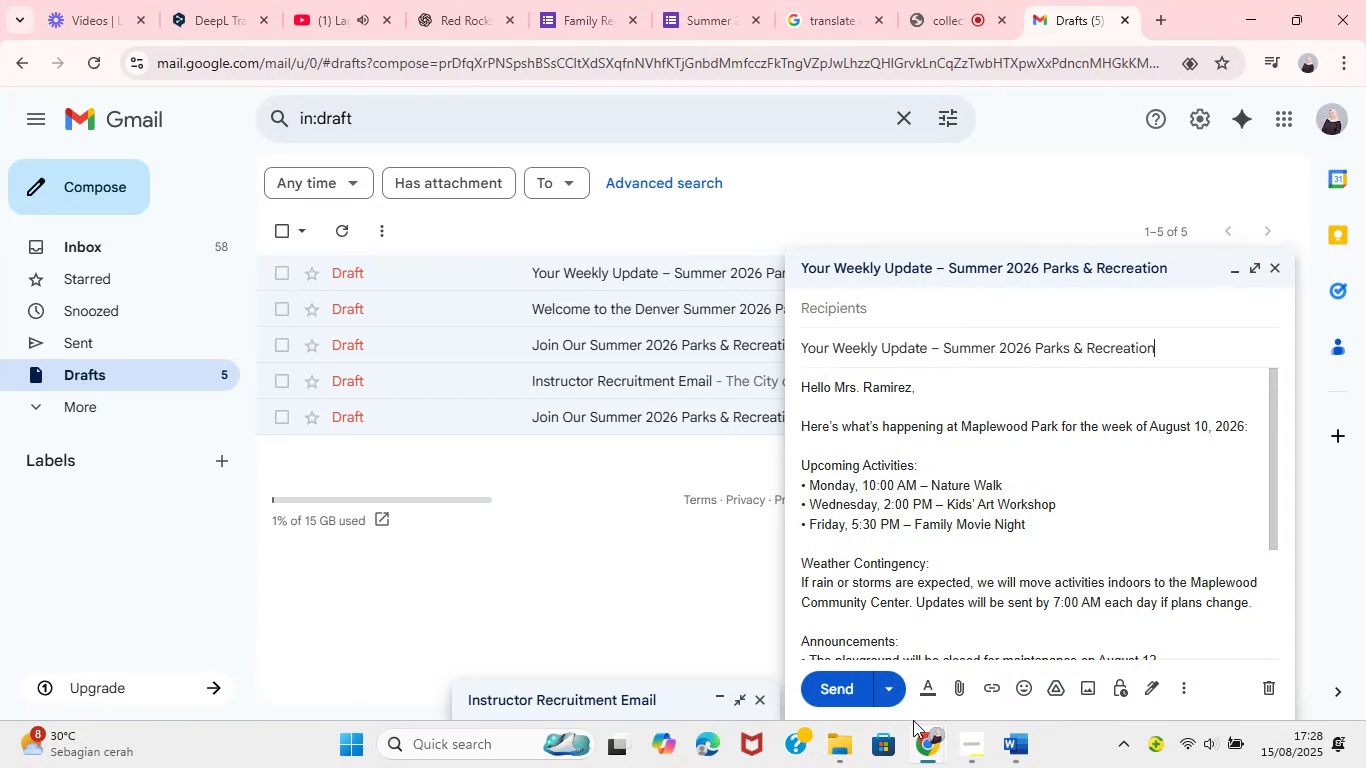 
wait(124.1)
 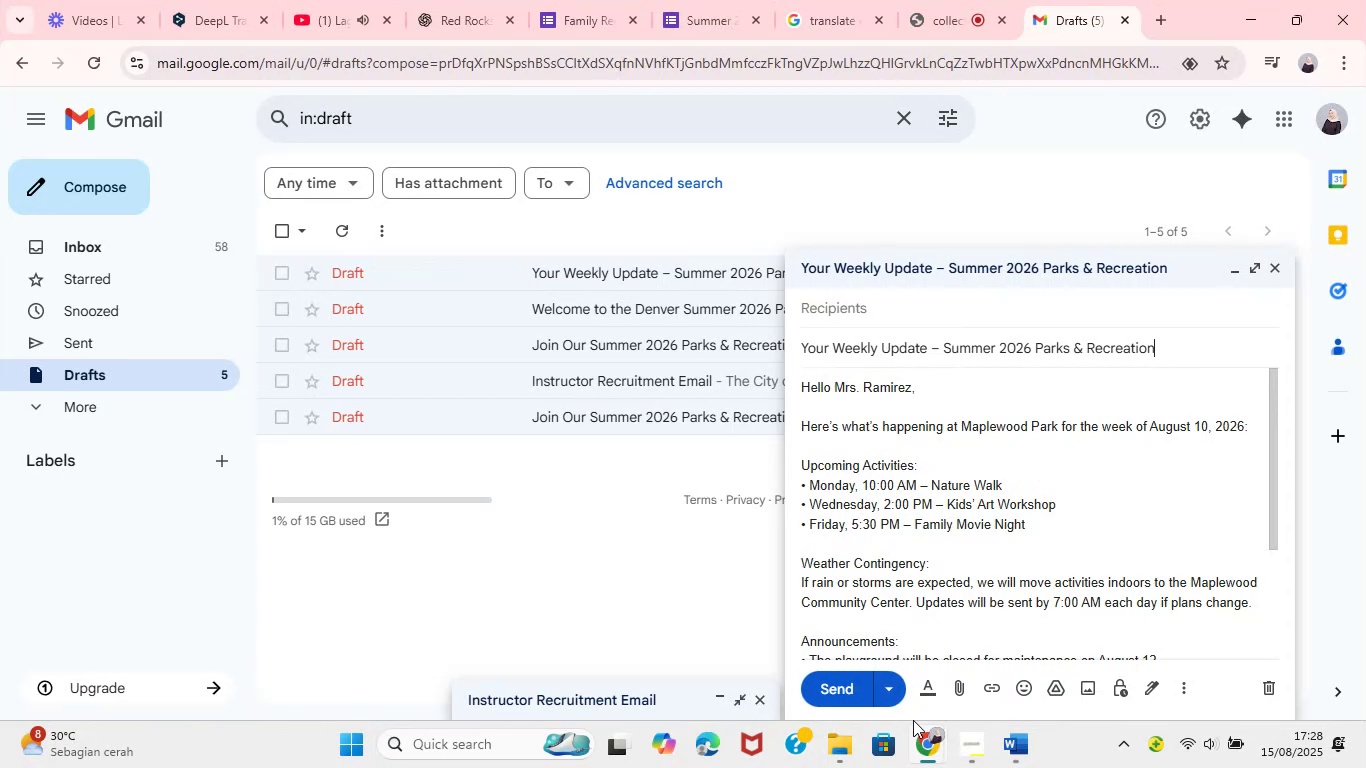 
scroll: coordinate [975, 549], scroll_direction: down, amount: 61.0
 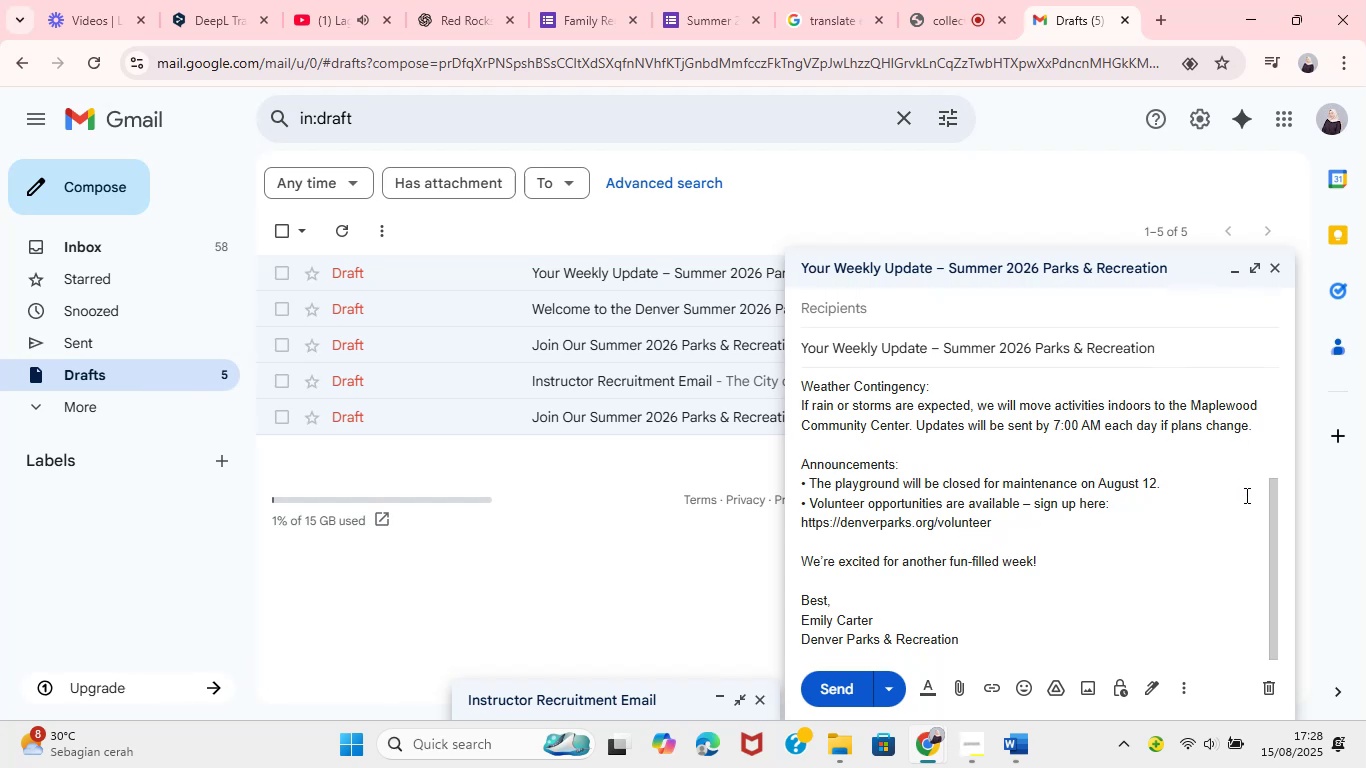 
left_click_drag(start_coordinate=[1274, 508], to_coordinate=[1276, 548])
 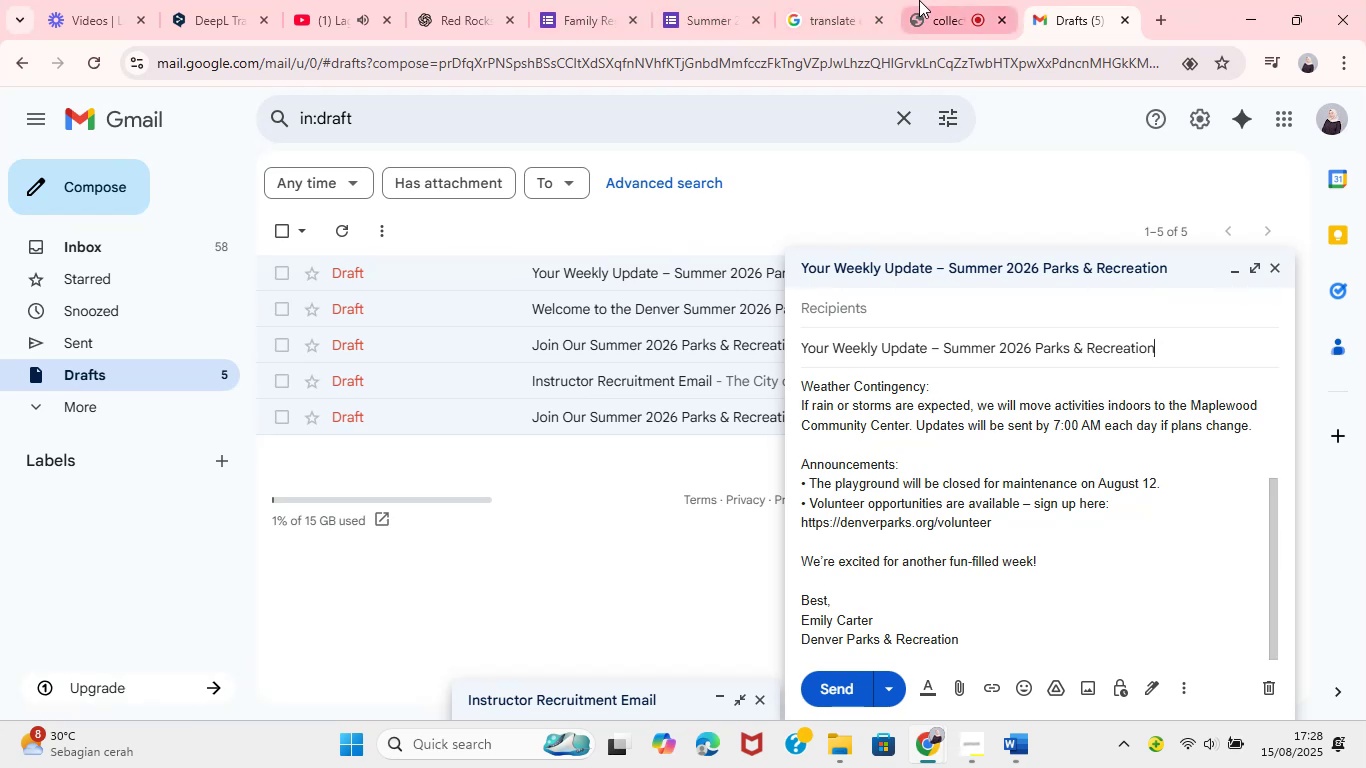 
left_click([925, 0])
 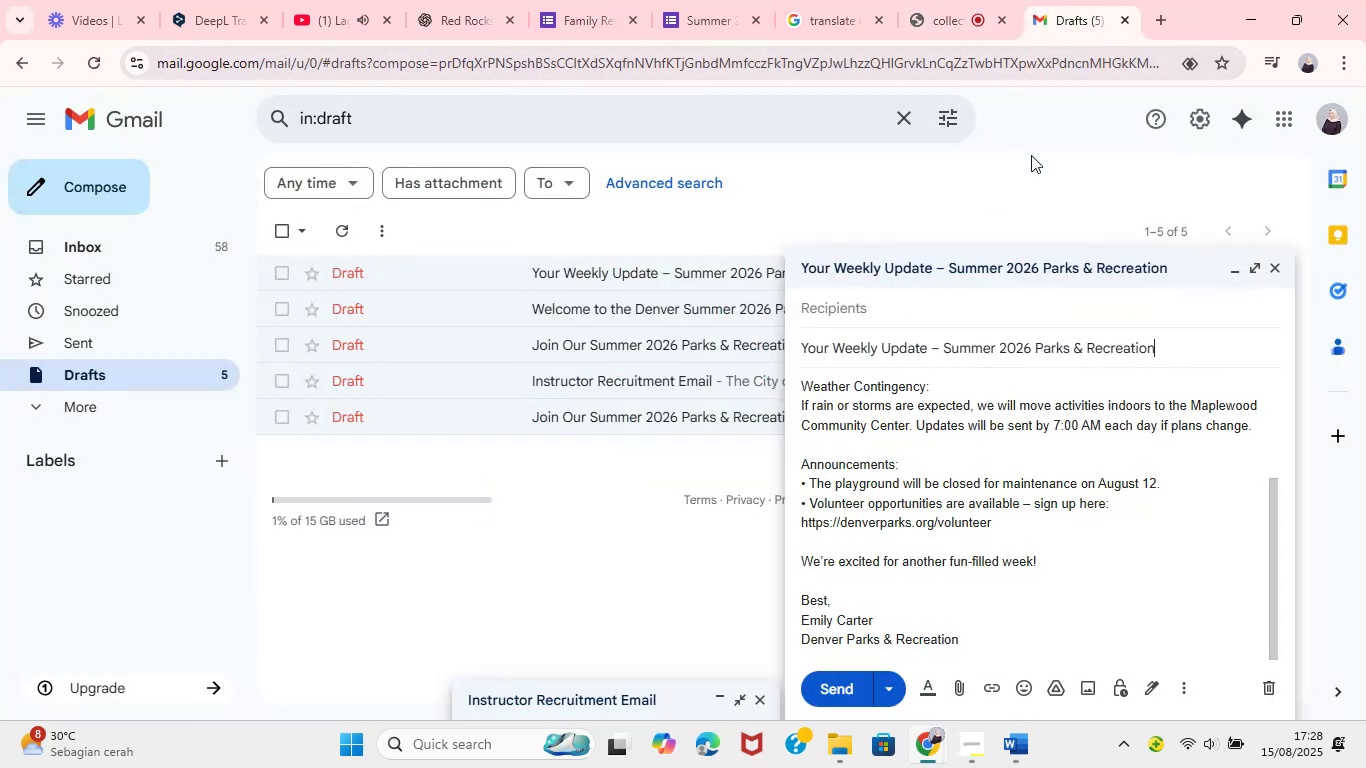 
wait(10.04)
 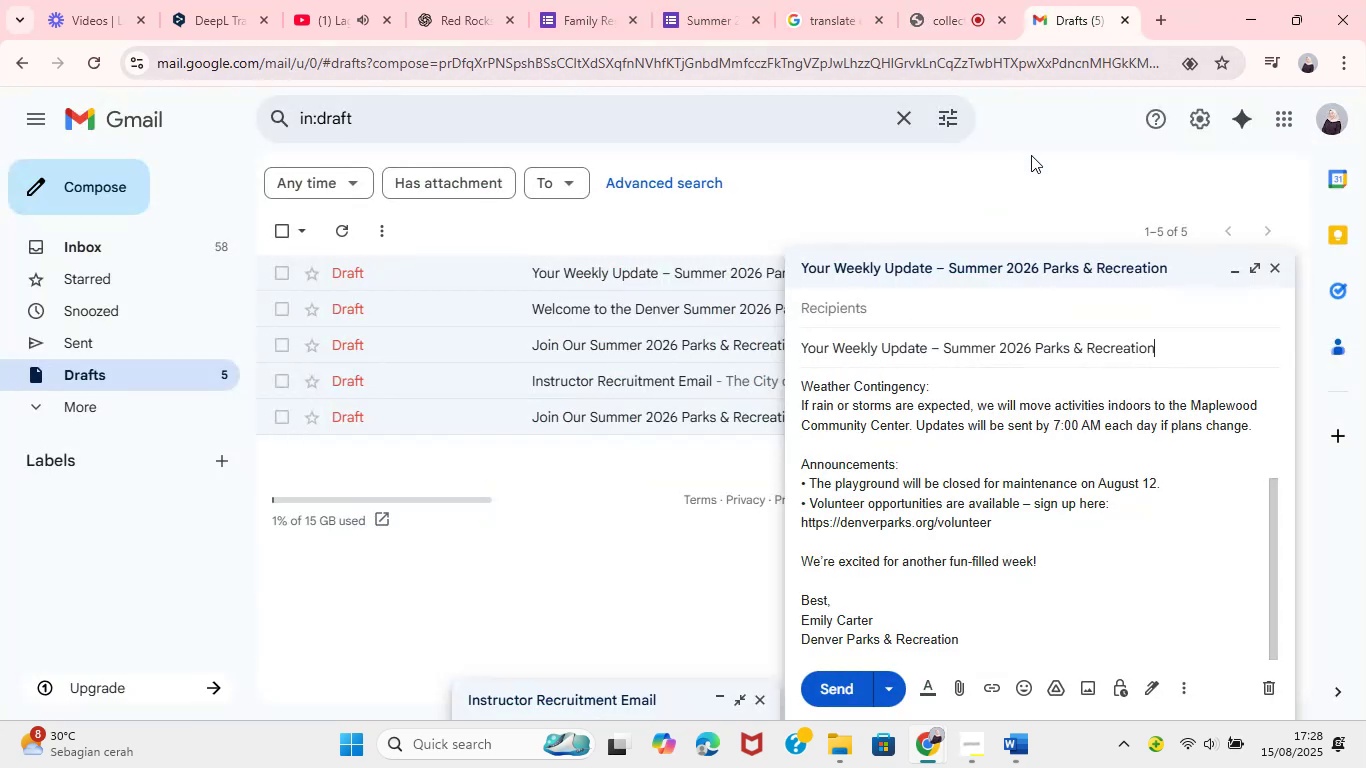 
left_click([1278, 271])
 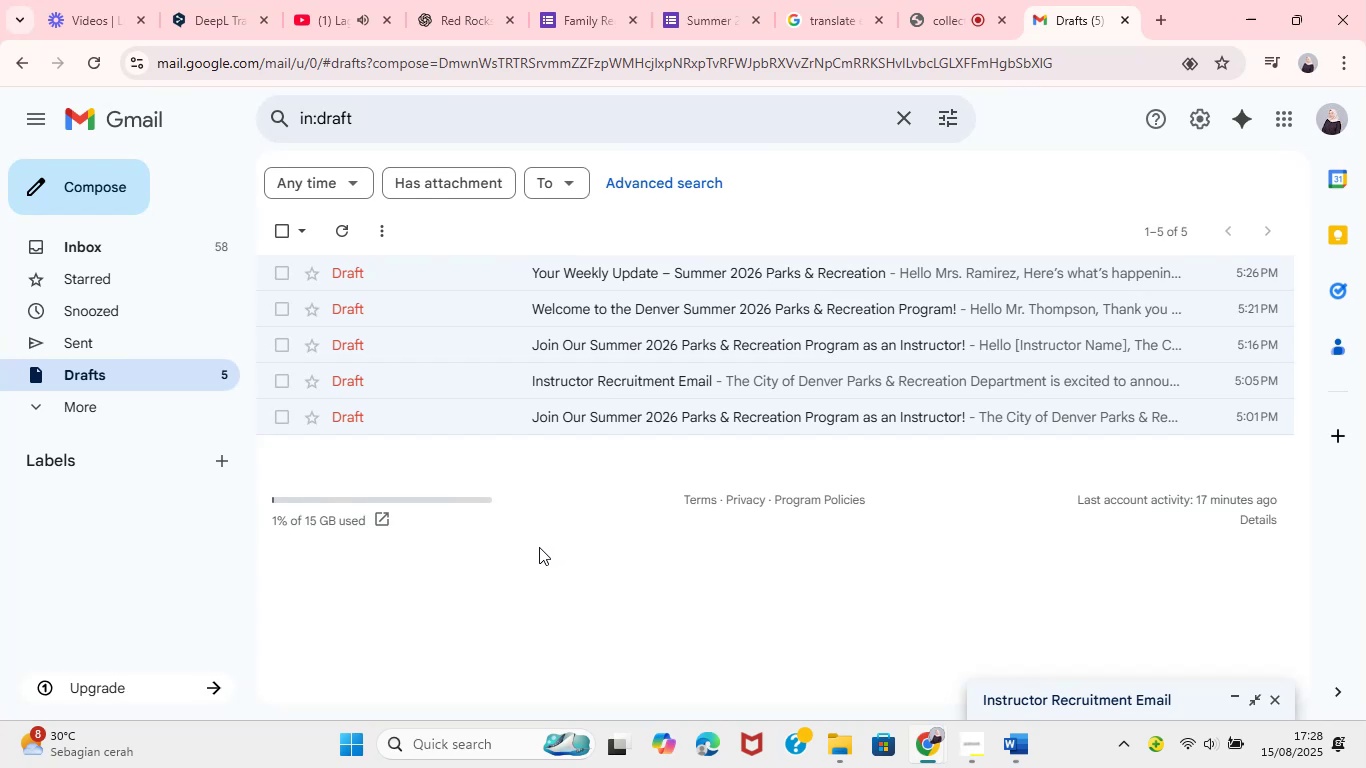 
wait(13.77)
 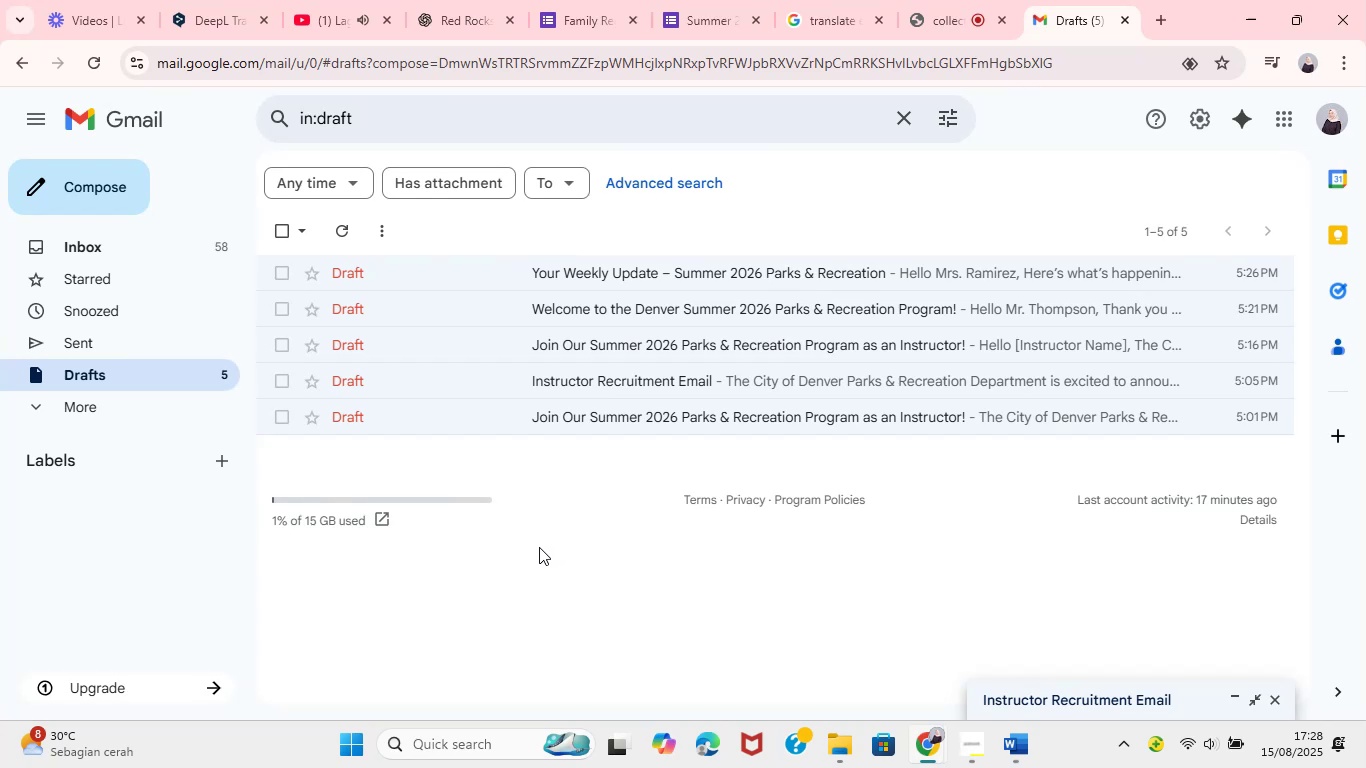 
left_click([943, 0])
 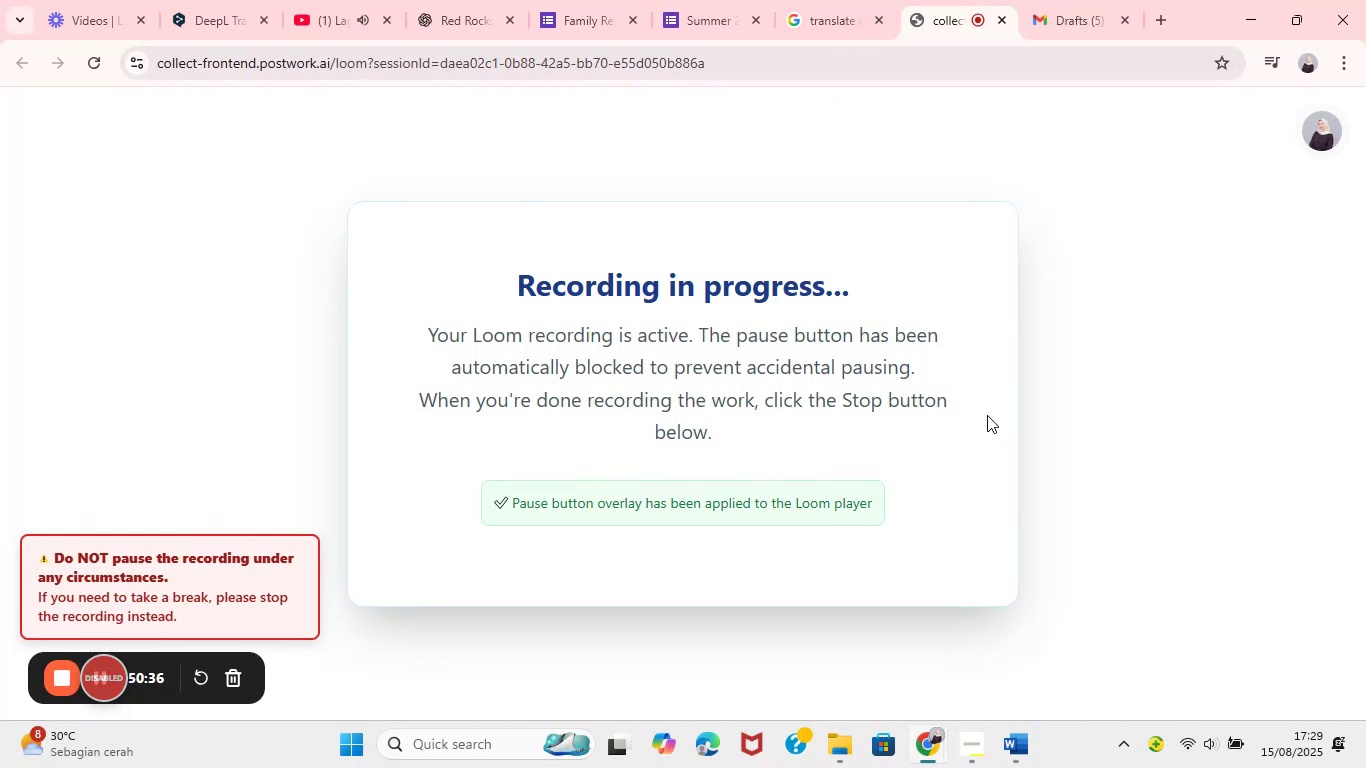 
wait(14.82)
 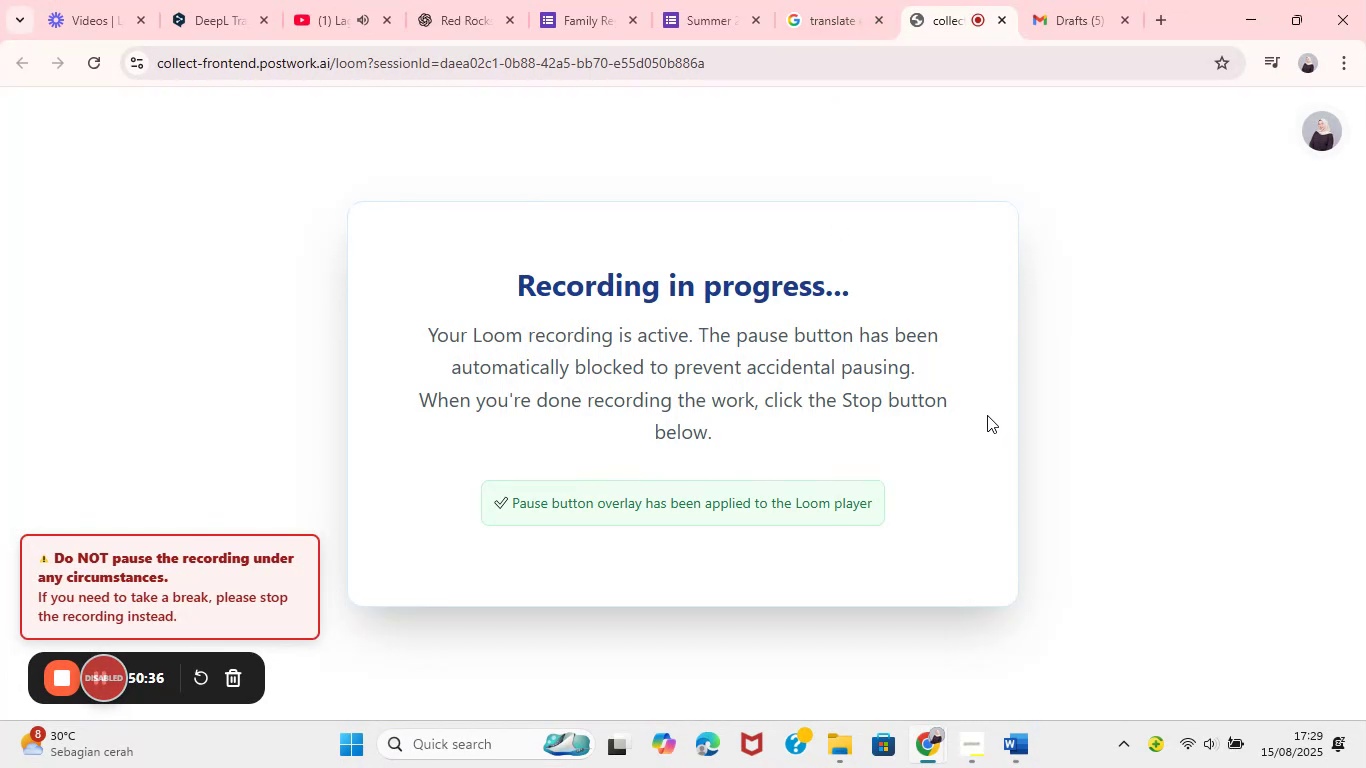 
mouse_move([840, -3])
 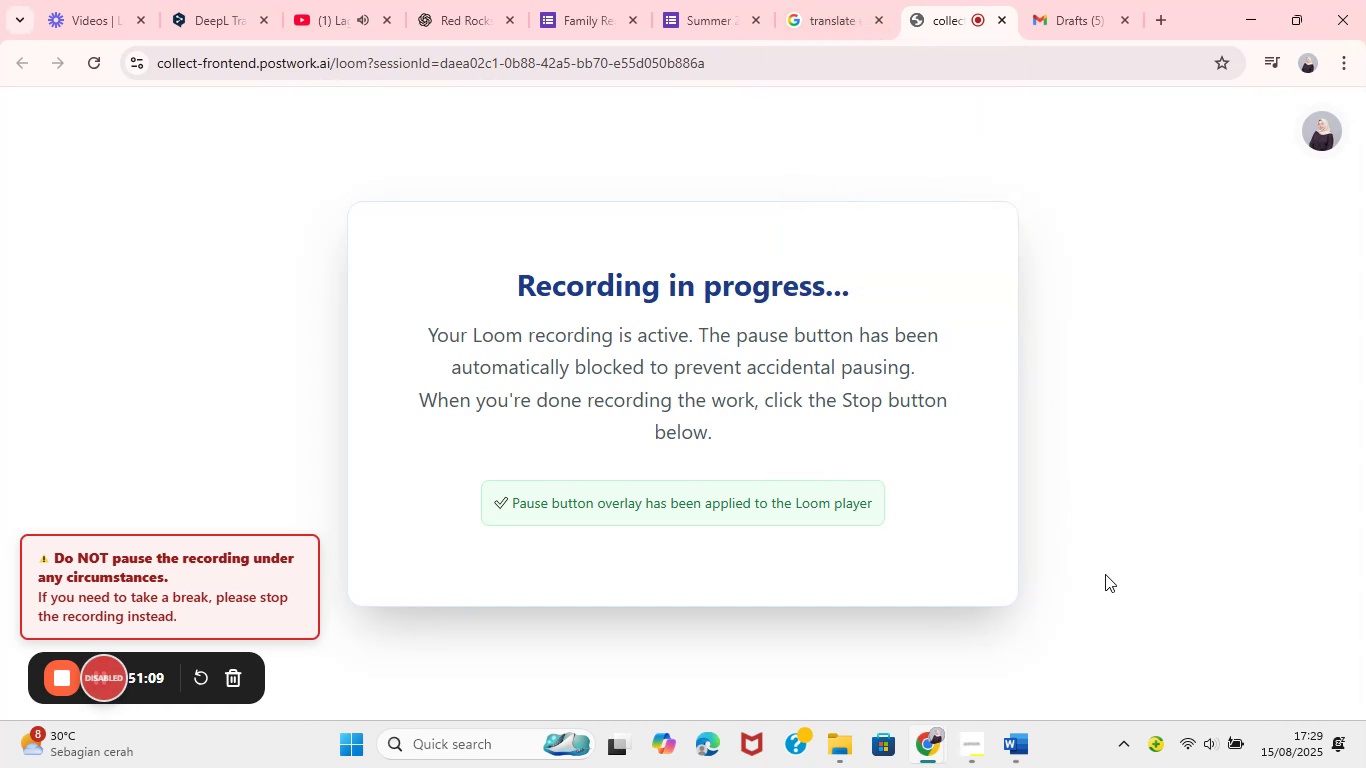 
wait(29.95)
 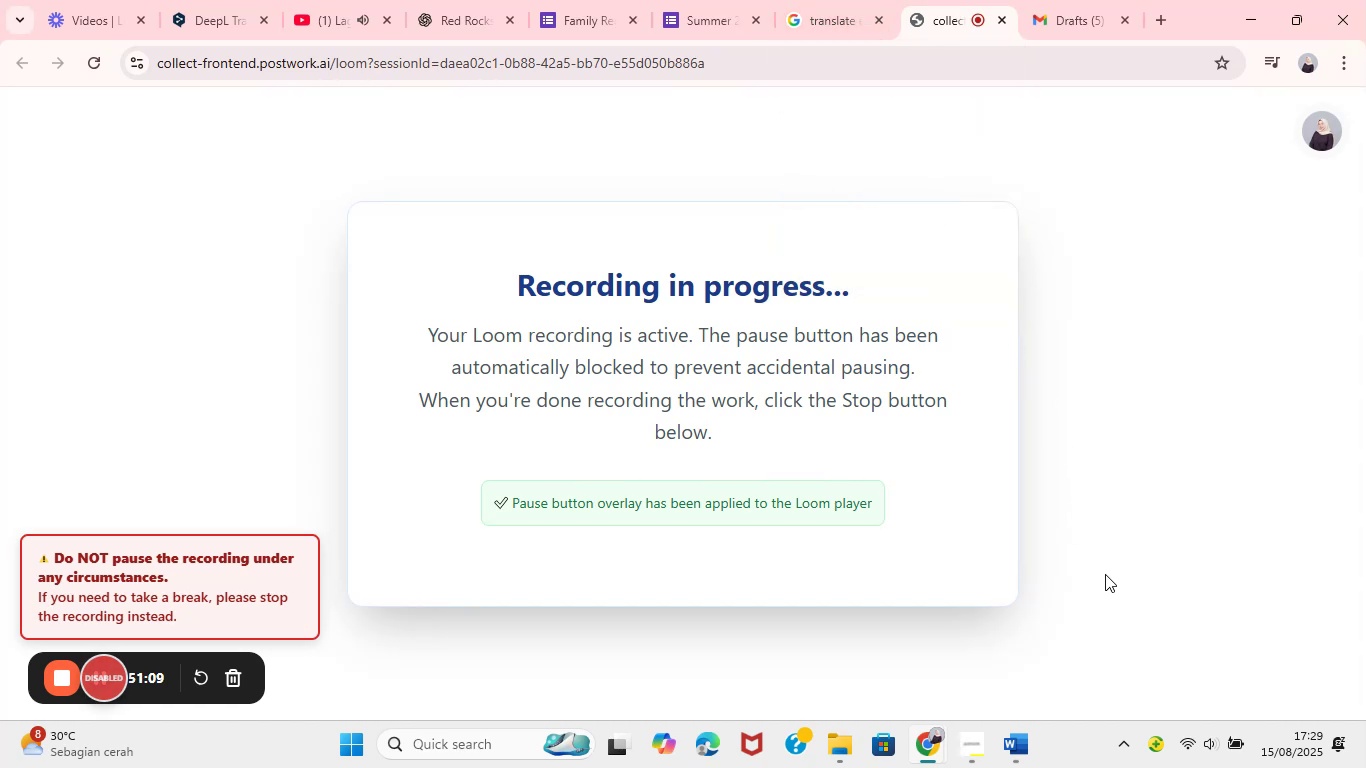 
left_click([1097, 584])
 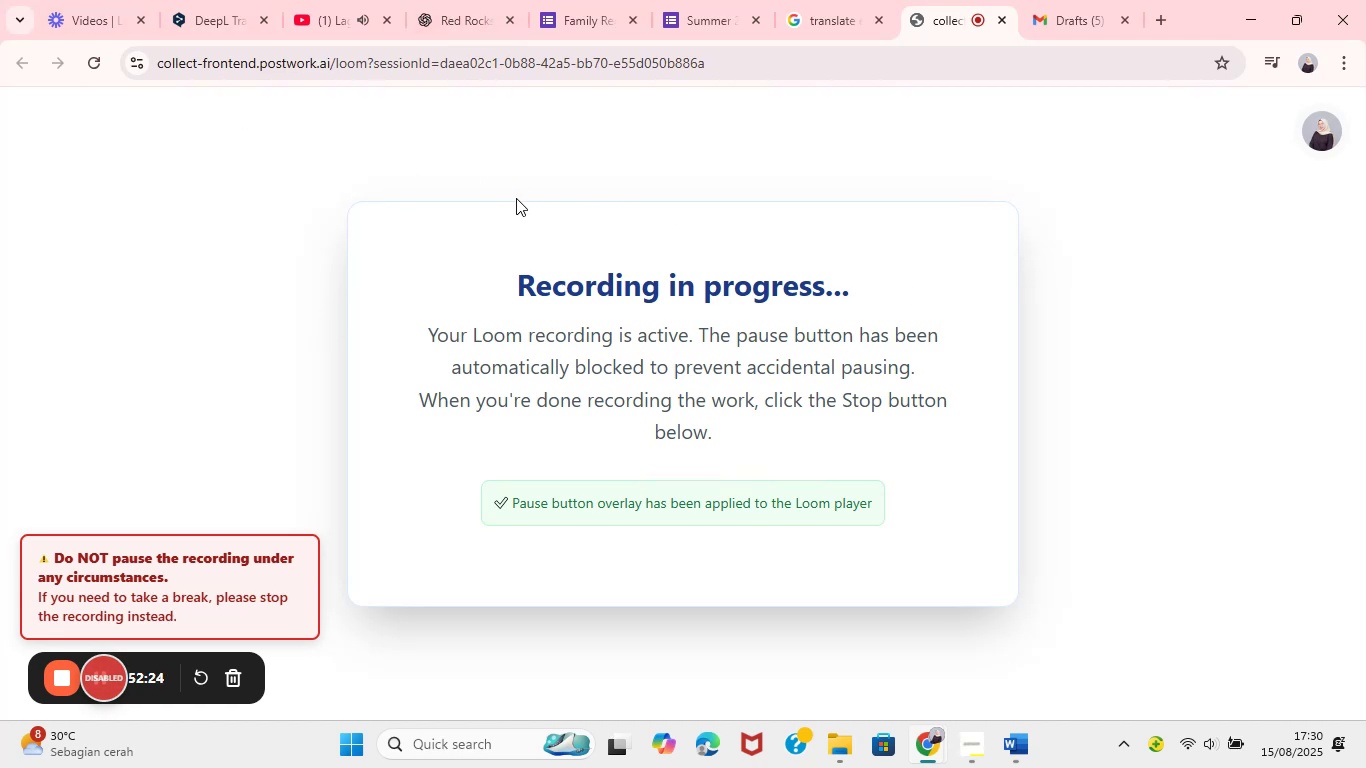 
wait(74.94)
 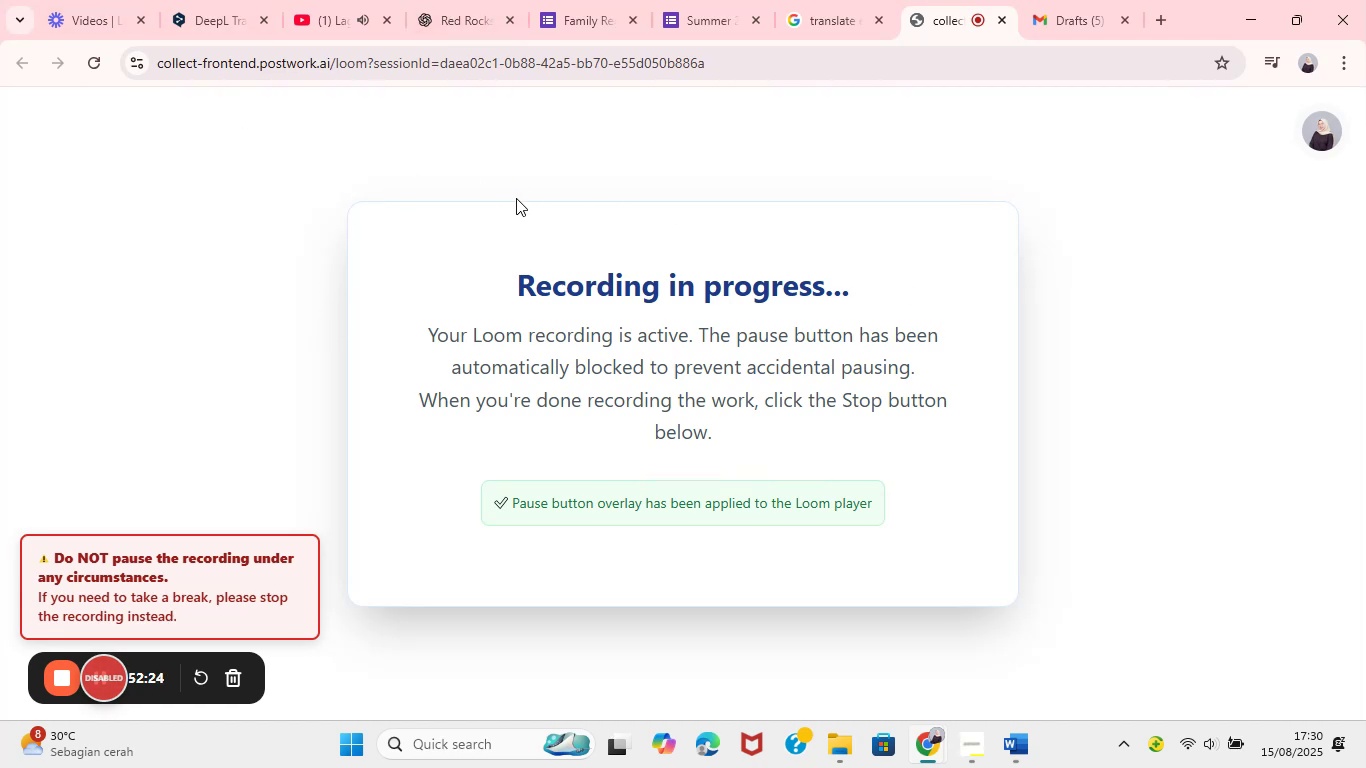 
left_click([561, 0])
 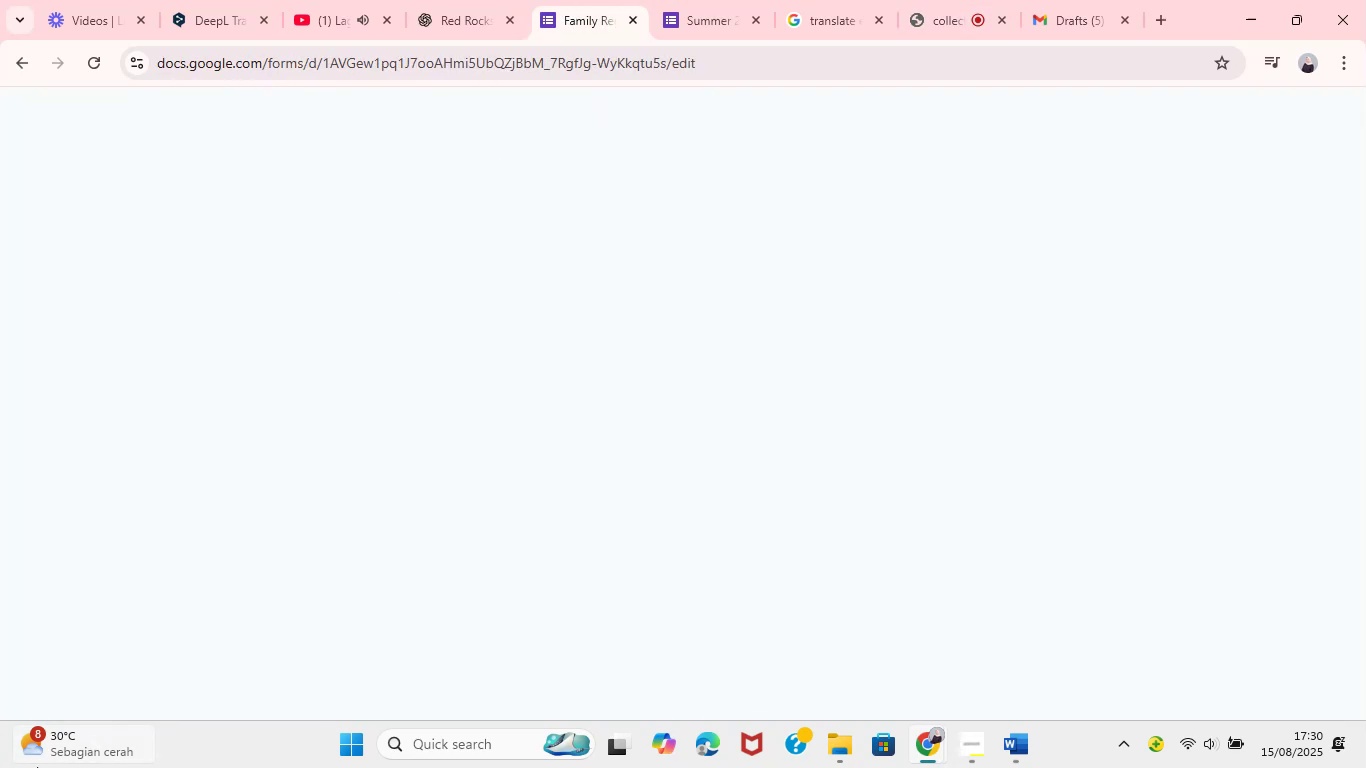 
mouse_move([152, 741])
 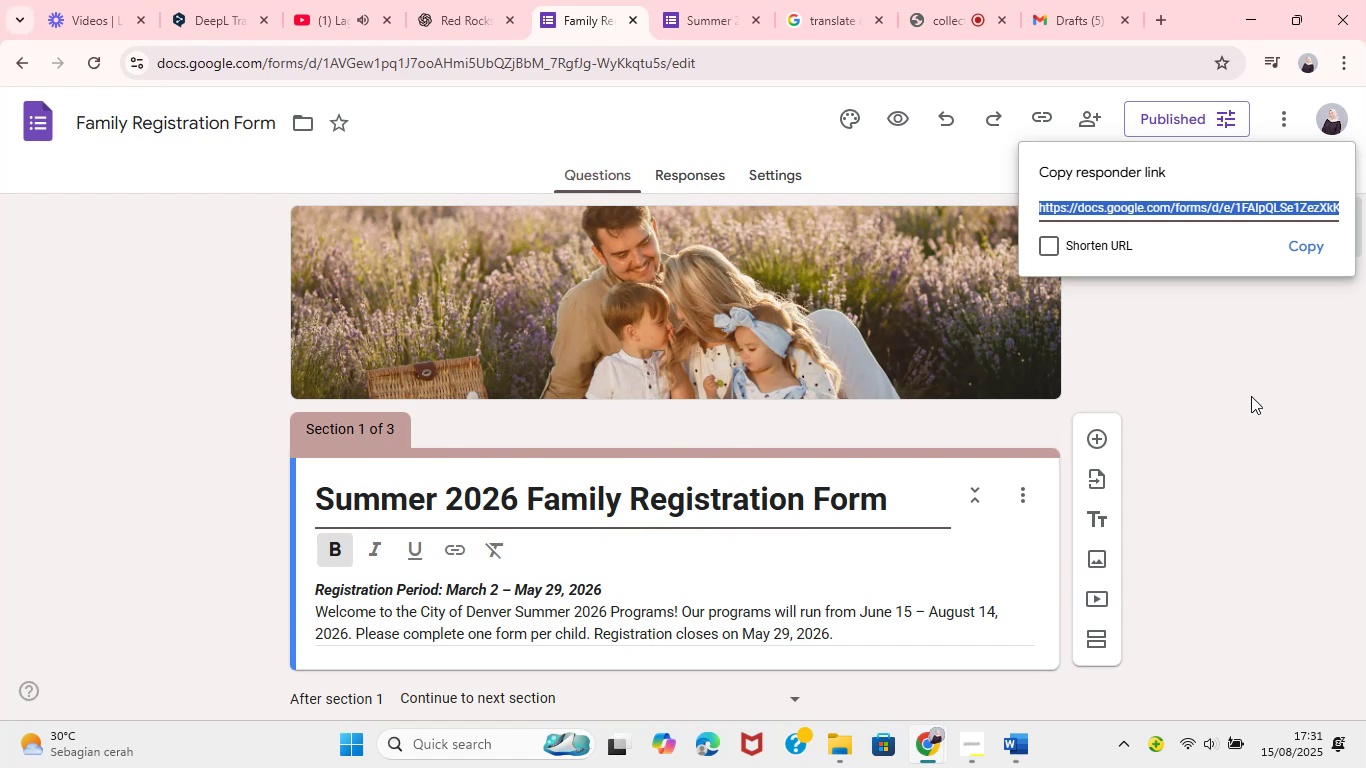 
wait(11.78)
 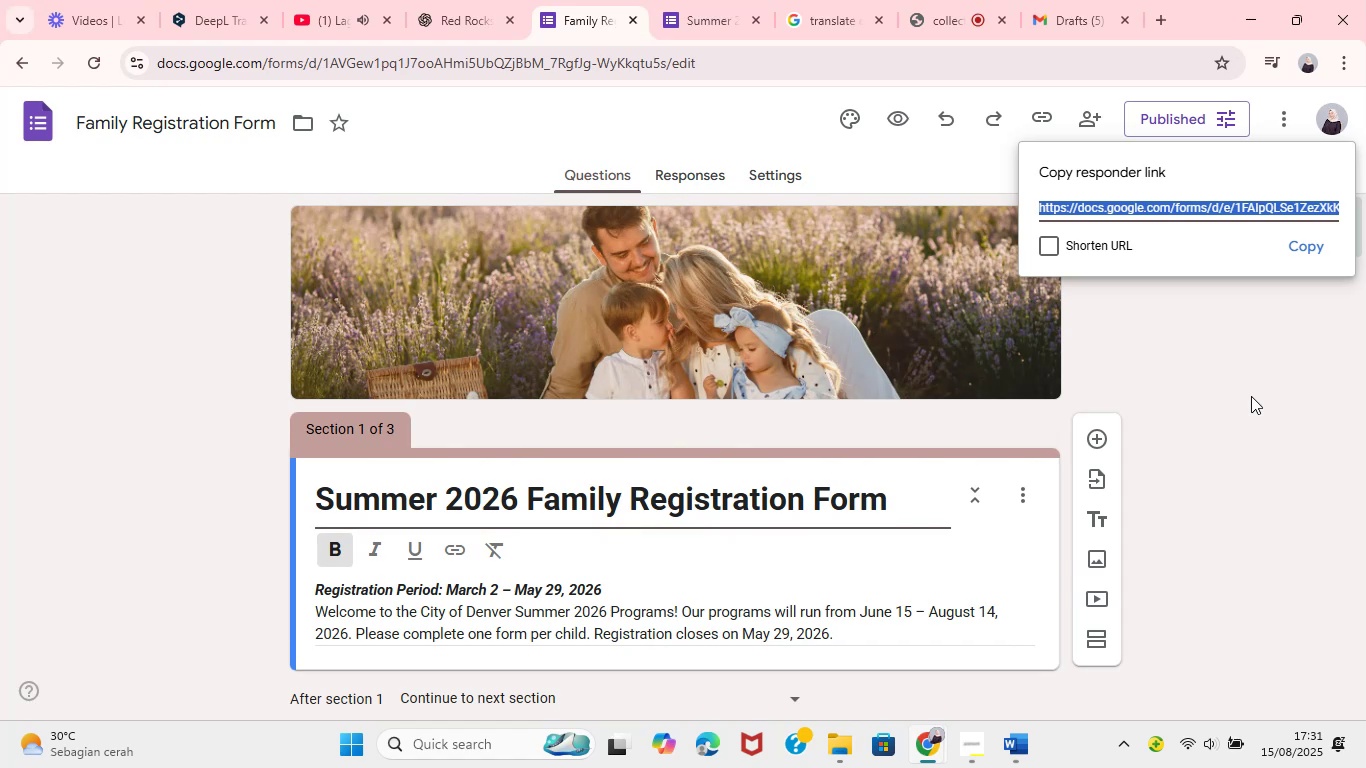 
scroll: coordinate [776, 419], scroll_direction: down, amount: 2.0
 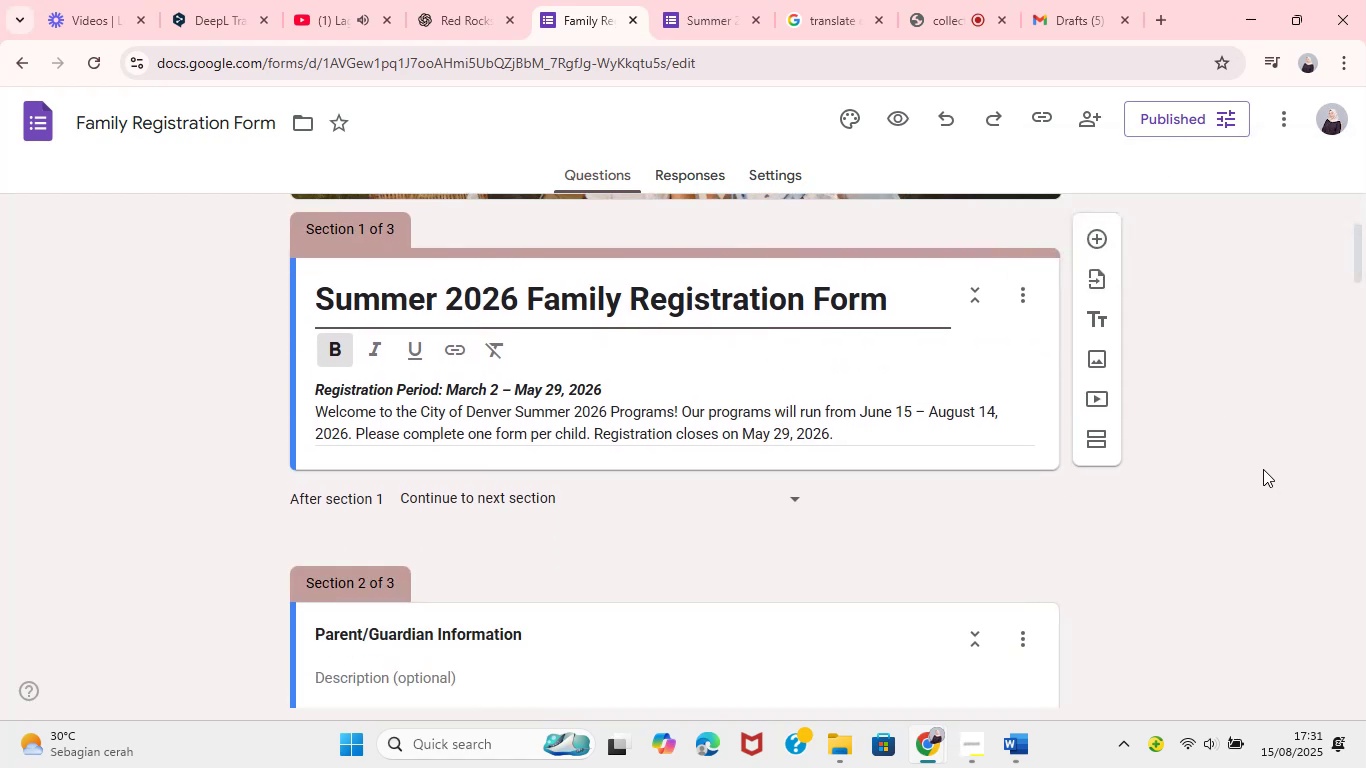 
wait(5.66)
 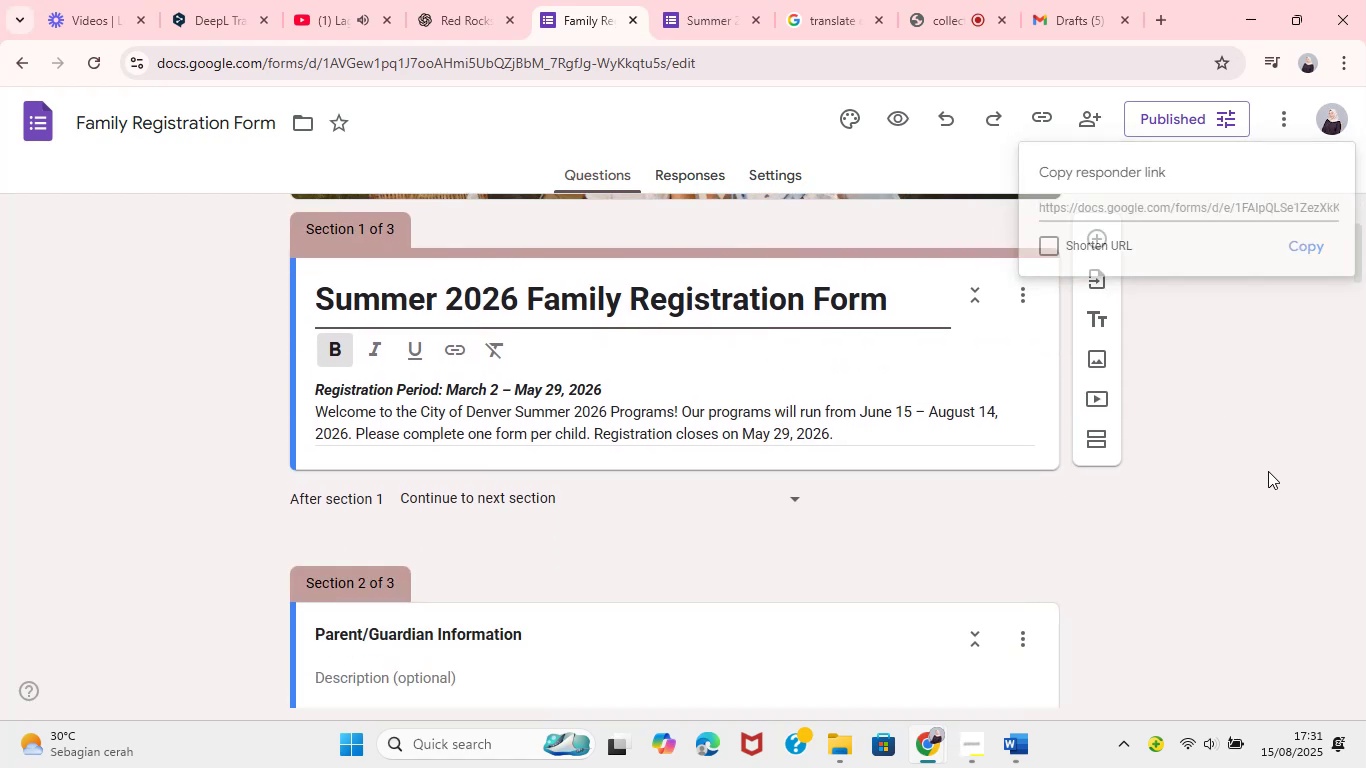 
scroll: coordinate [693, 466], scroll_direction: down, amount: 1.0
 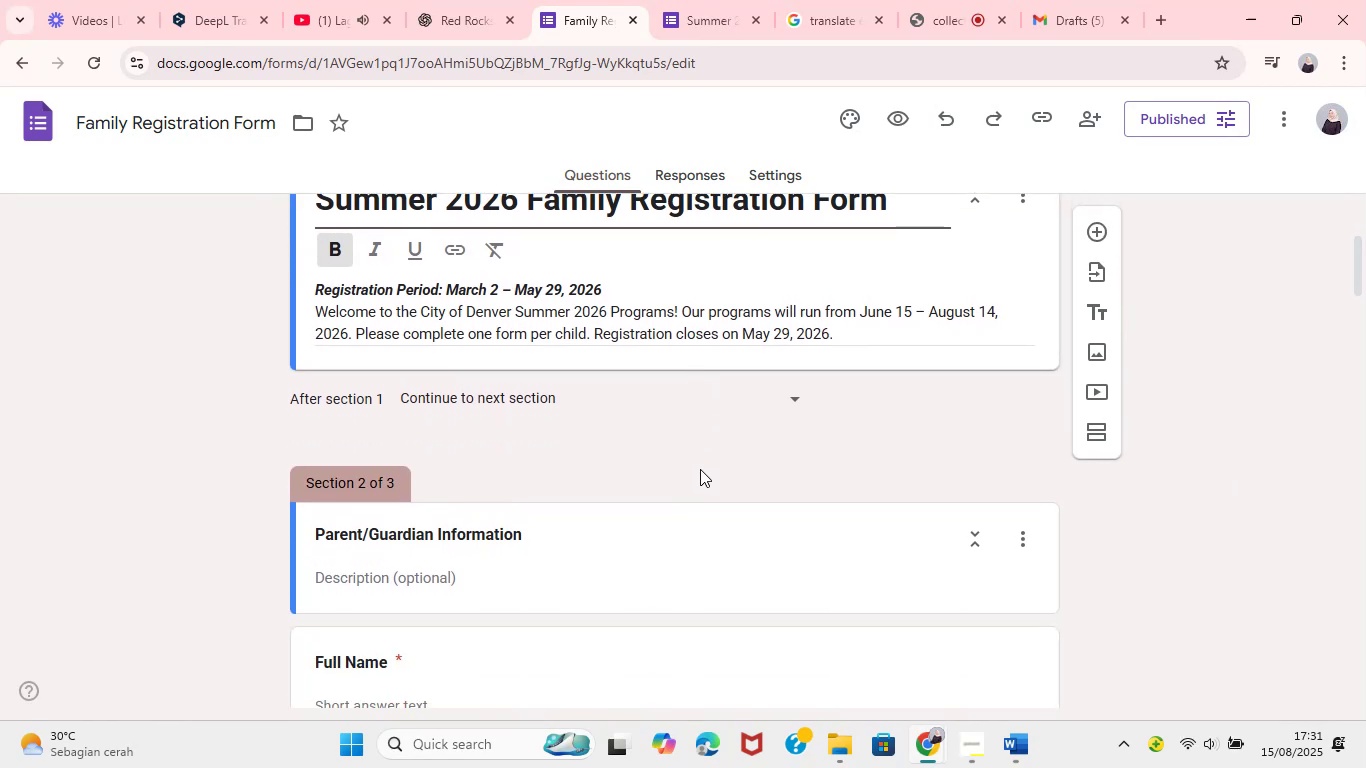 
scroll: coordinate [704, 468], scroll_direction: up, amount: 96.0
 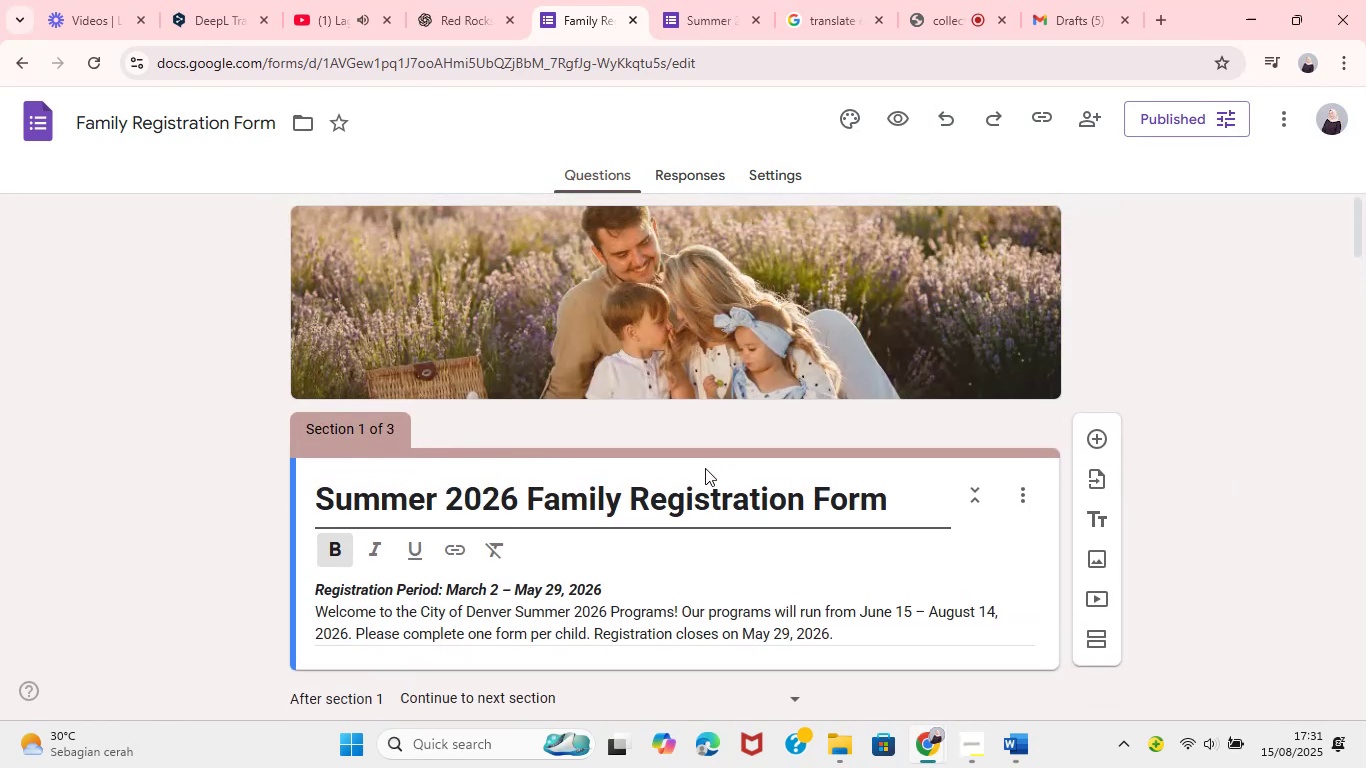 
scroll: coordinate [707, 468], scroll_direction: none, amount: 0.0
 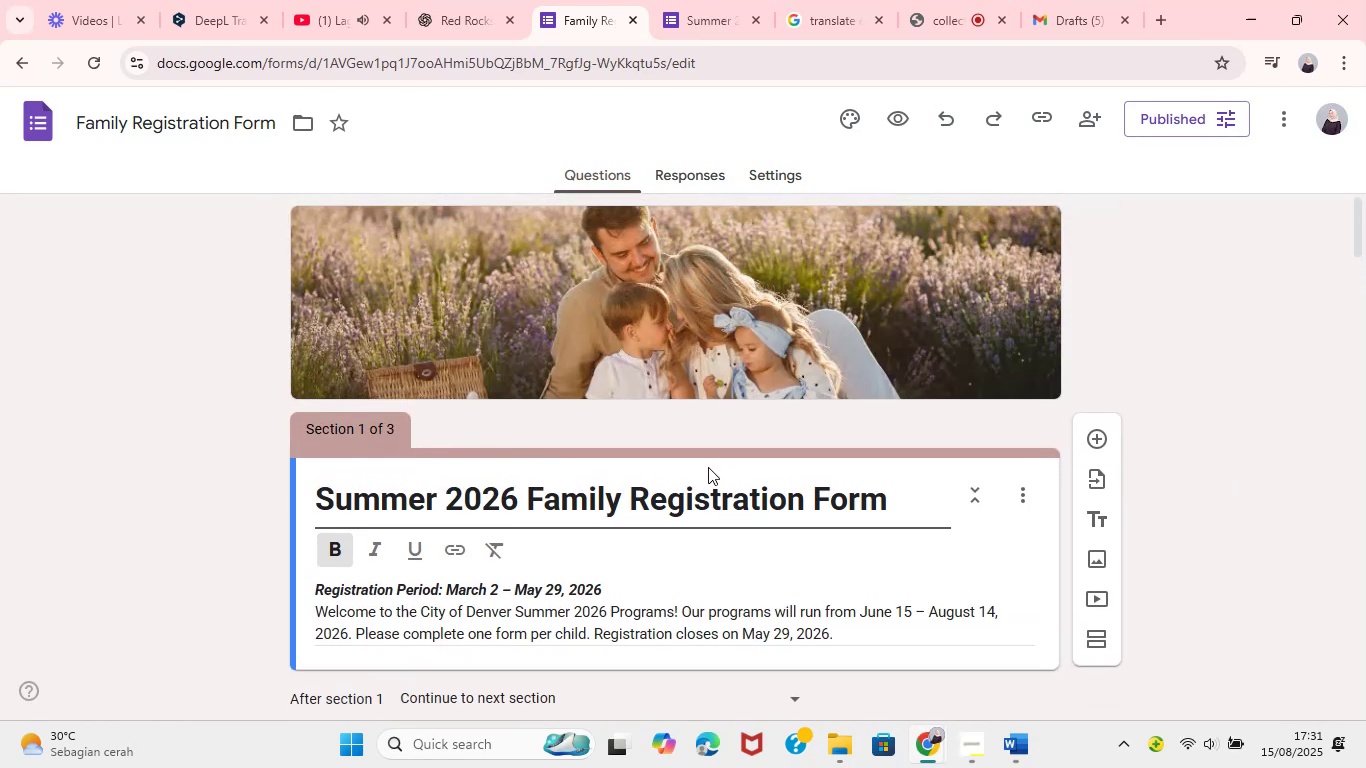 
scroll: coordinate [709, 467], scroll_direction: down, amount: 101.0
 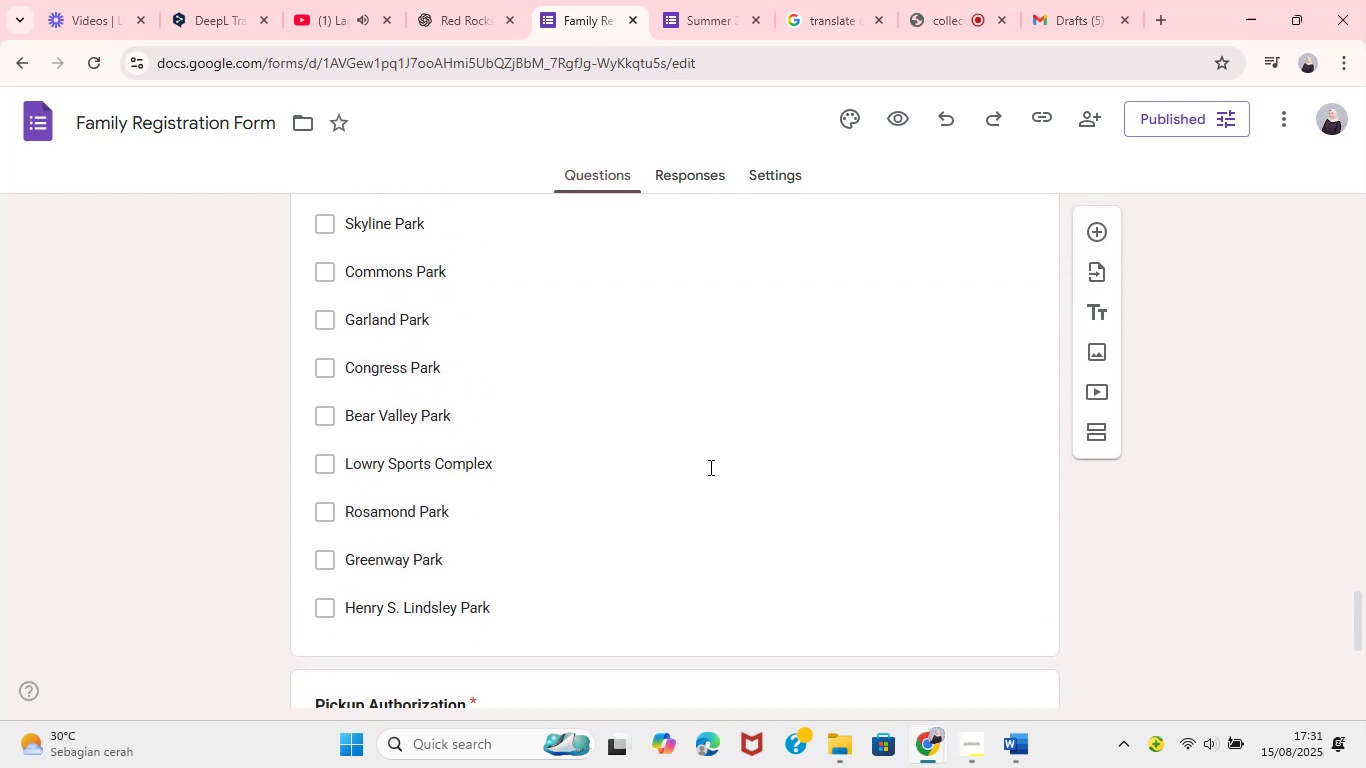 
wait(9.26)
 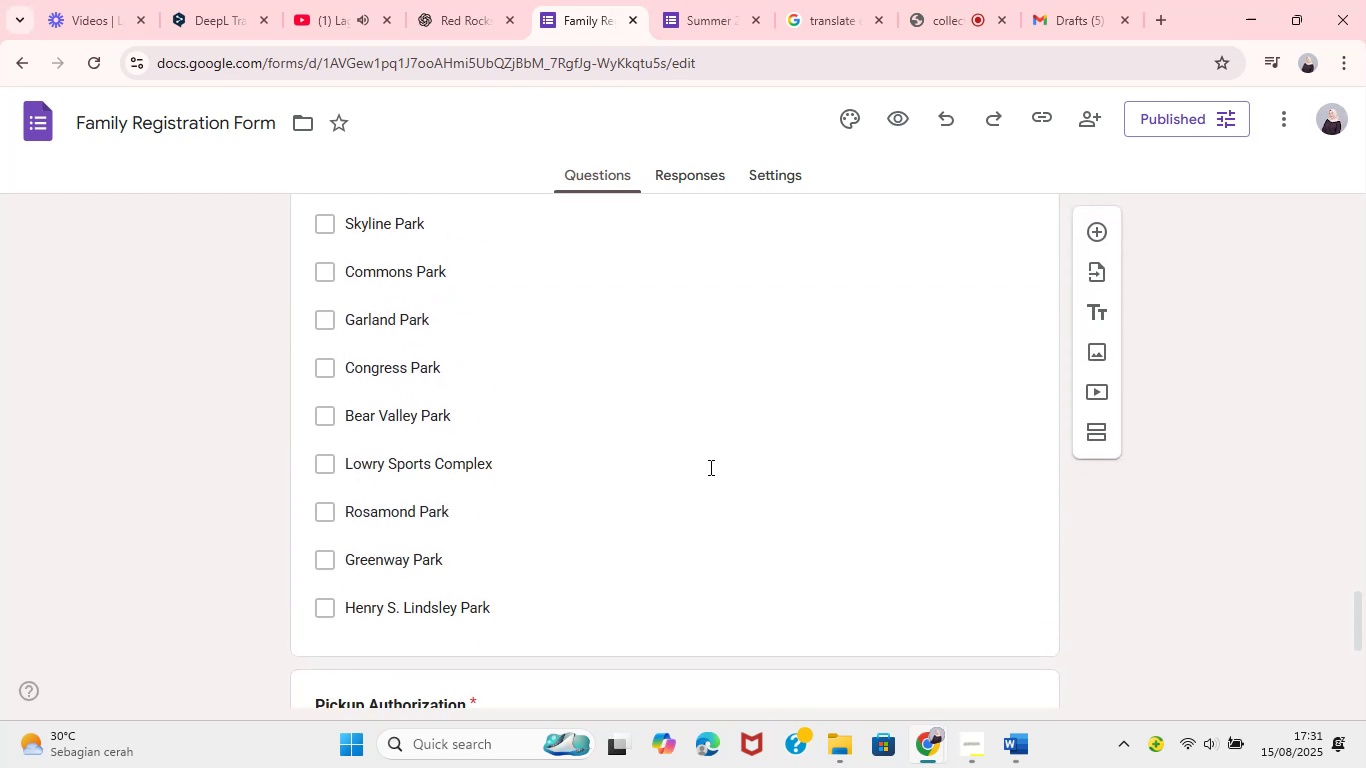 
scroll: coordinate [521, 453], scroll_direction: up, amount: 16.0
 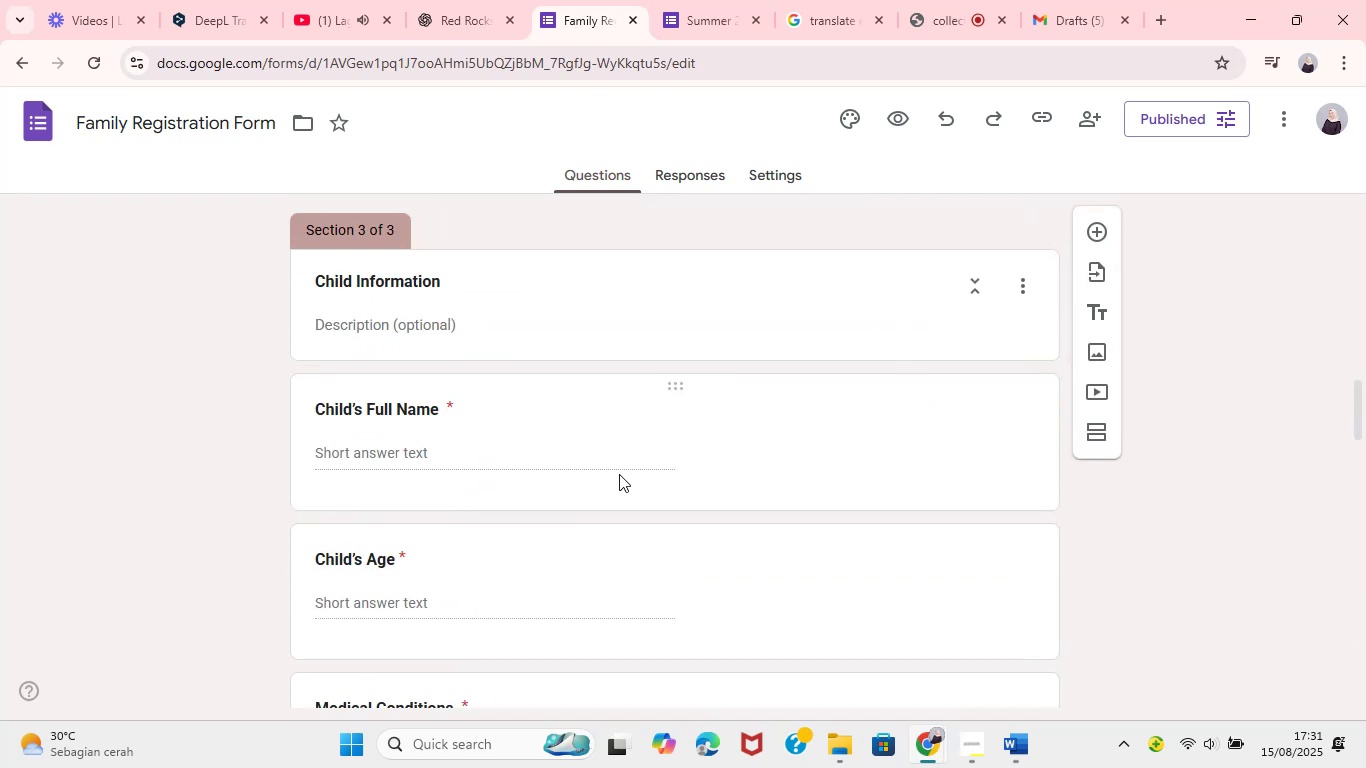 
wait(9.7)
 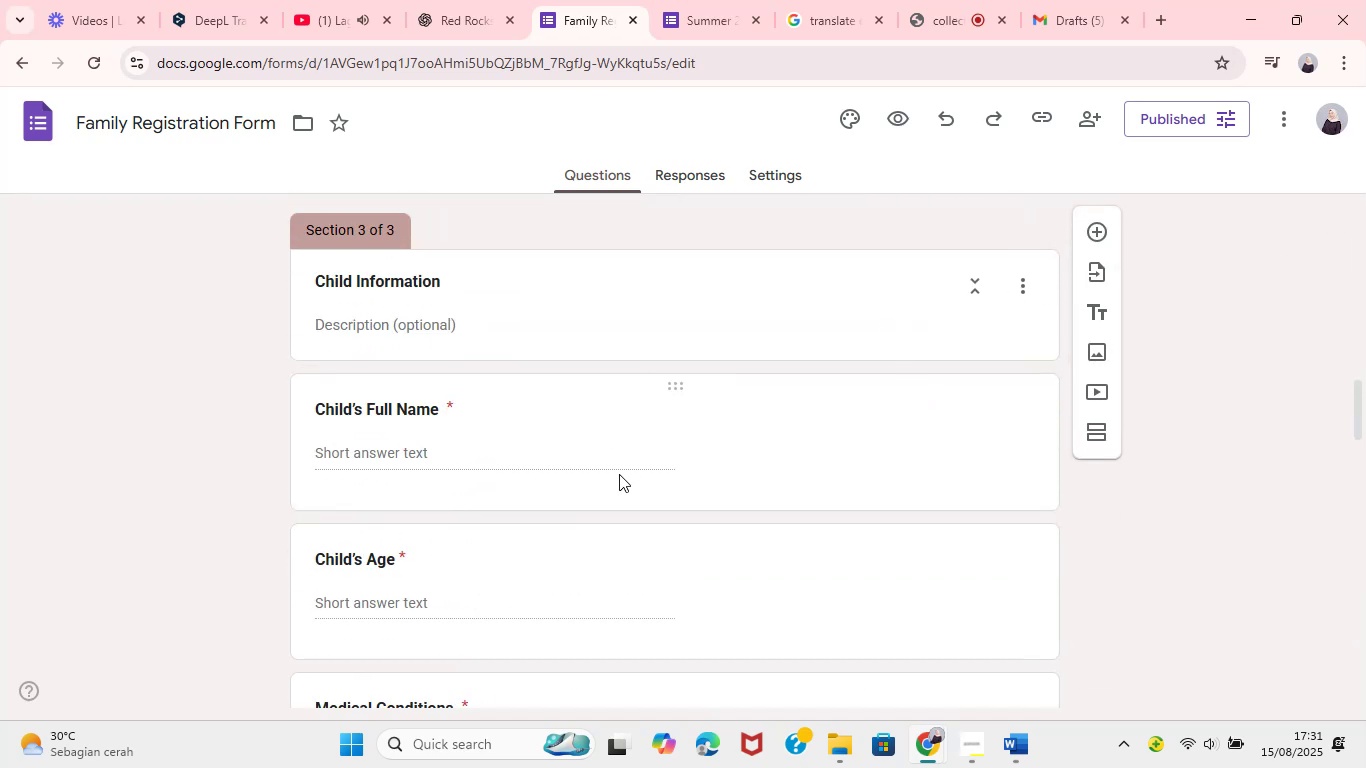 
scroll: coordinate [646, 482], scroll_direction: down, amount: 2.0
 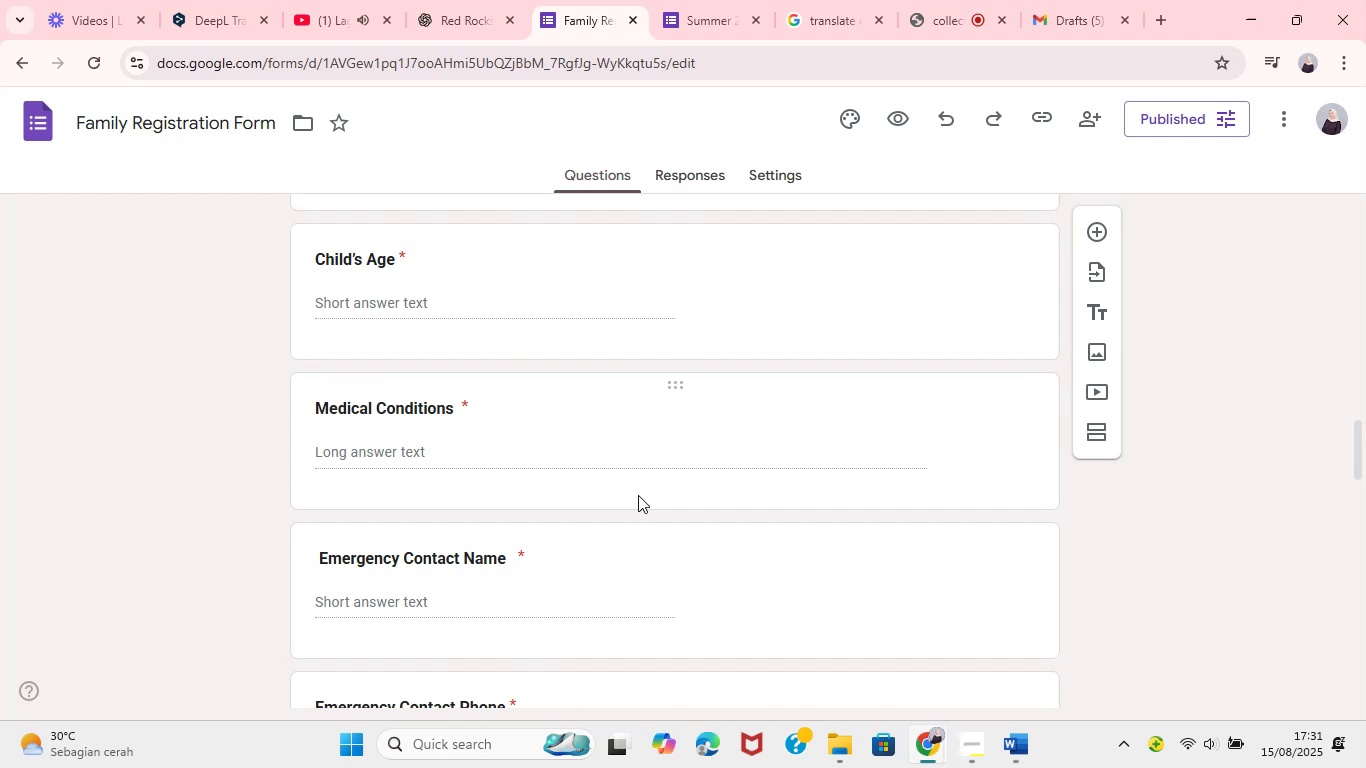 
wait(7.33)
 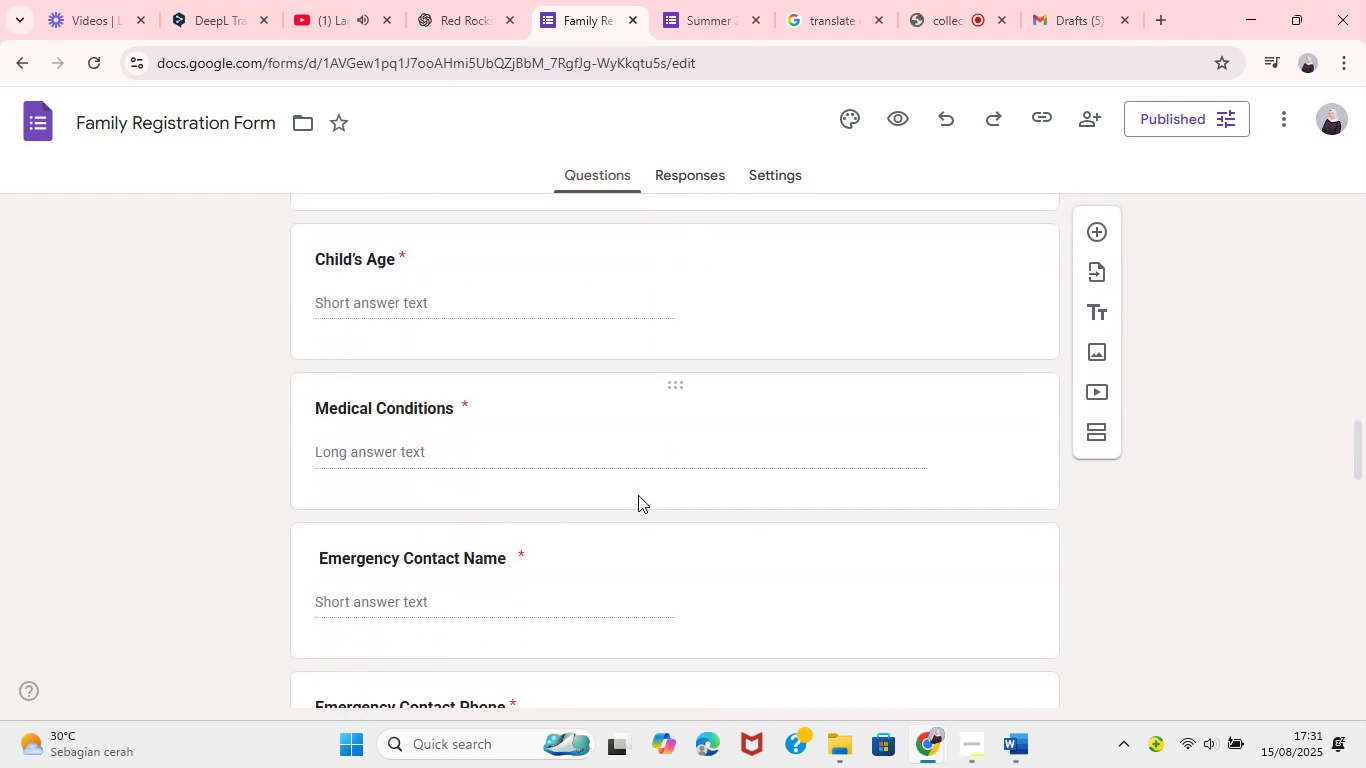 
scroll: coordinate [656, 480], scroll_direction: down, amount: 3.0
 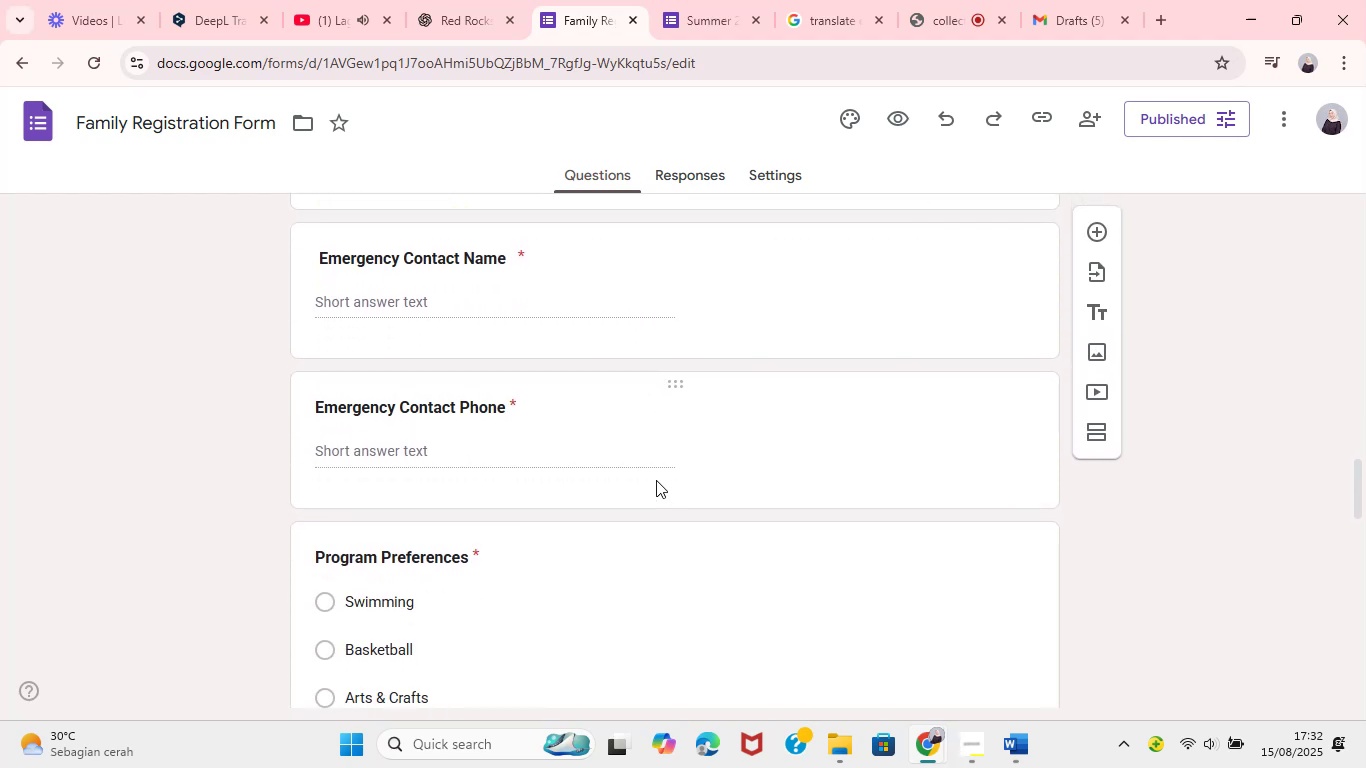 
scroll: coordinate [789, 456], scroll_direction: up, amount: 6.0
 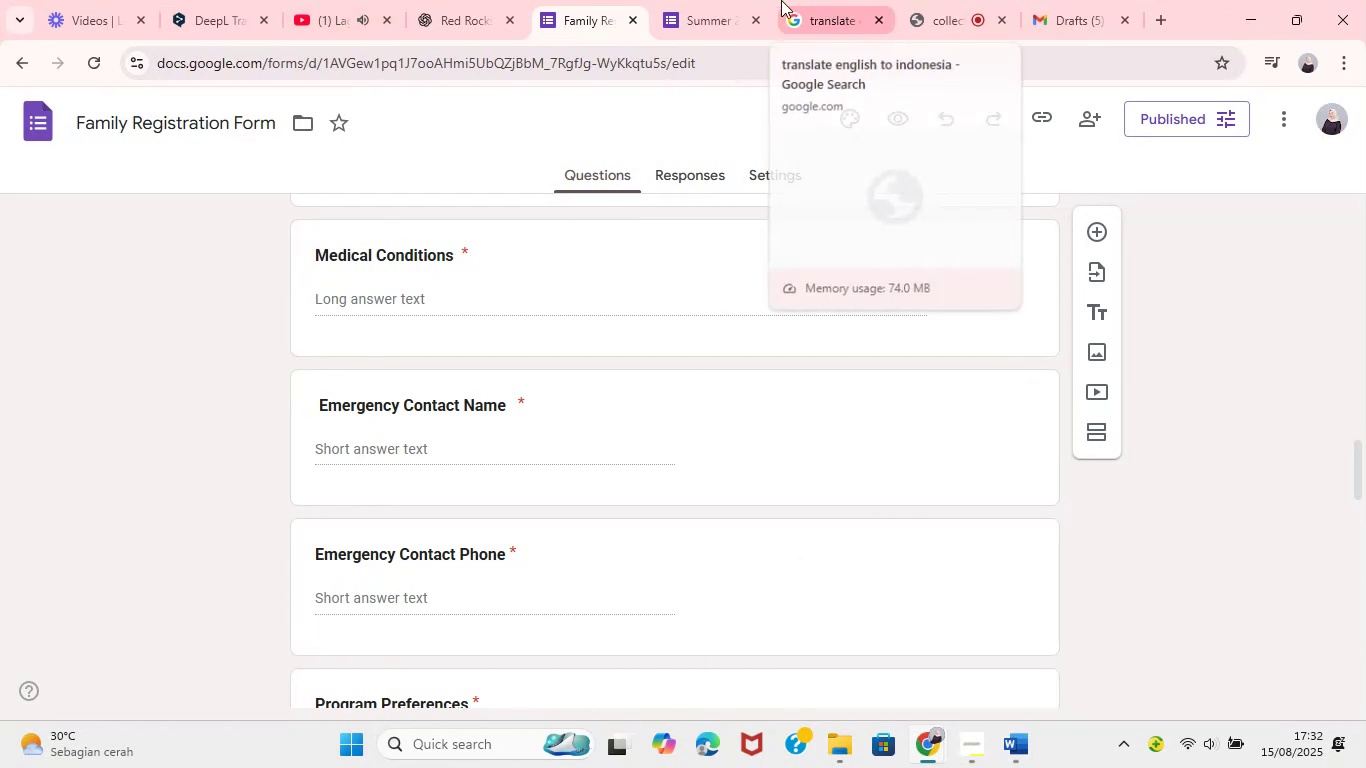 
wait(28.33)
 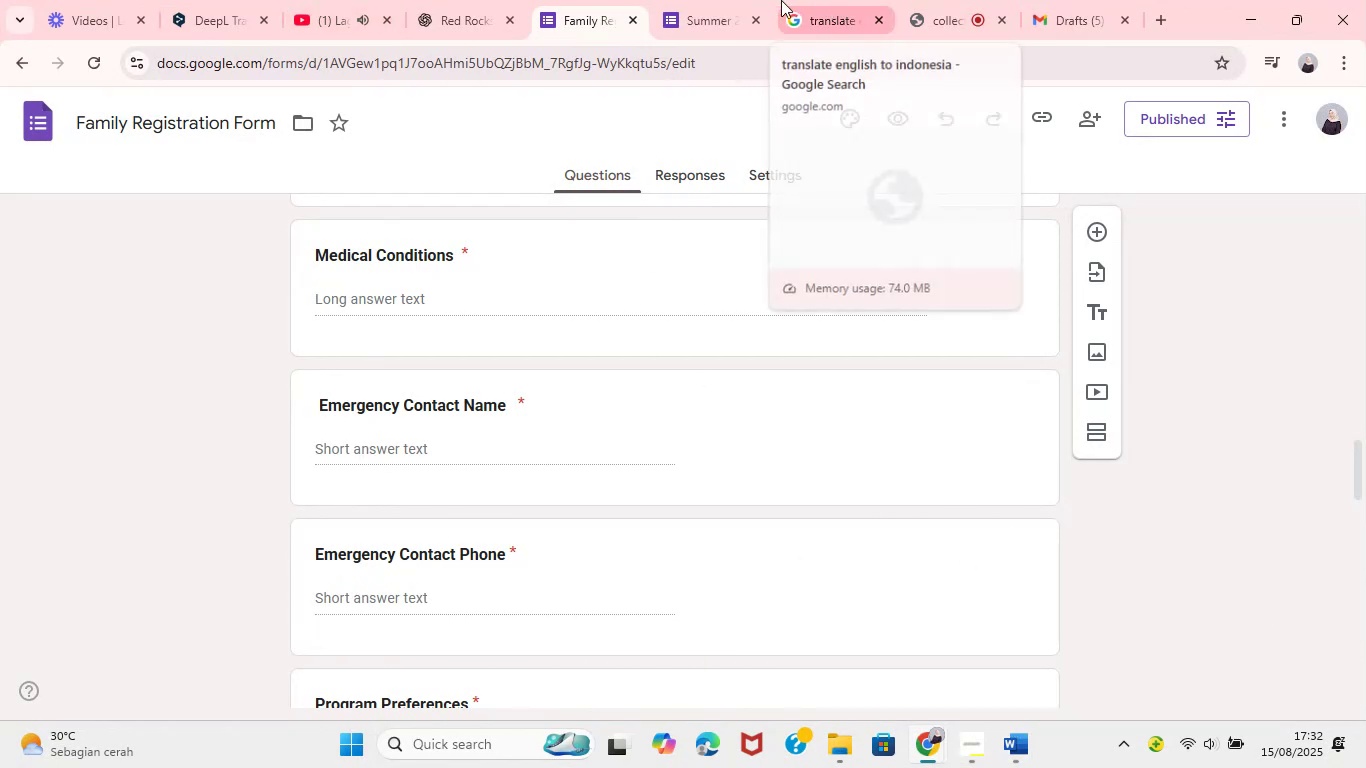 
left_click([1046, 0])
 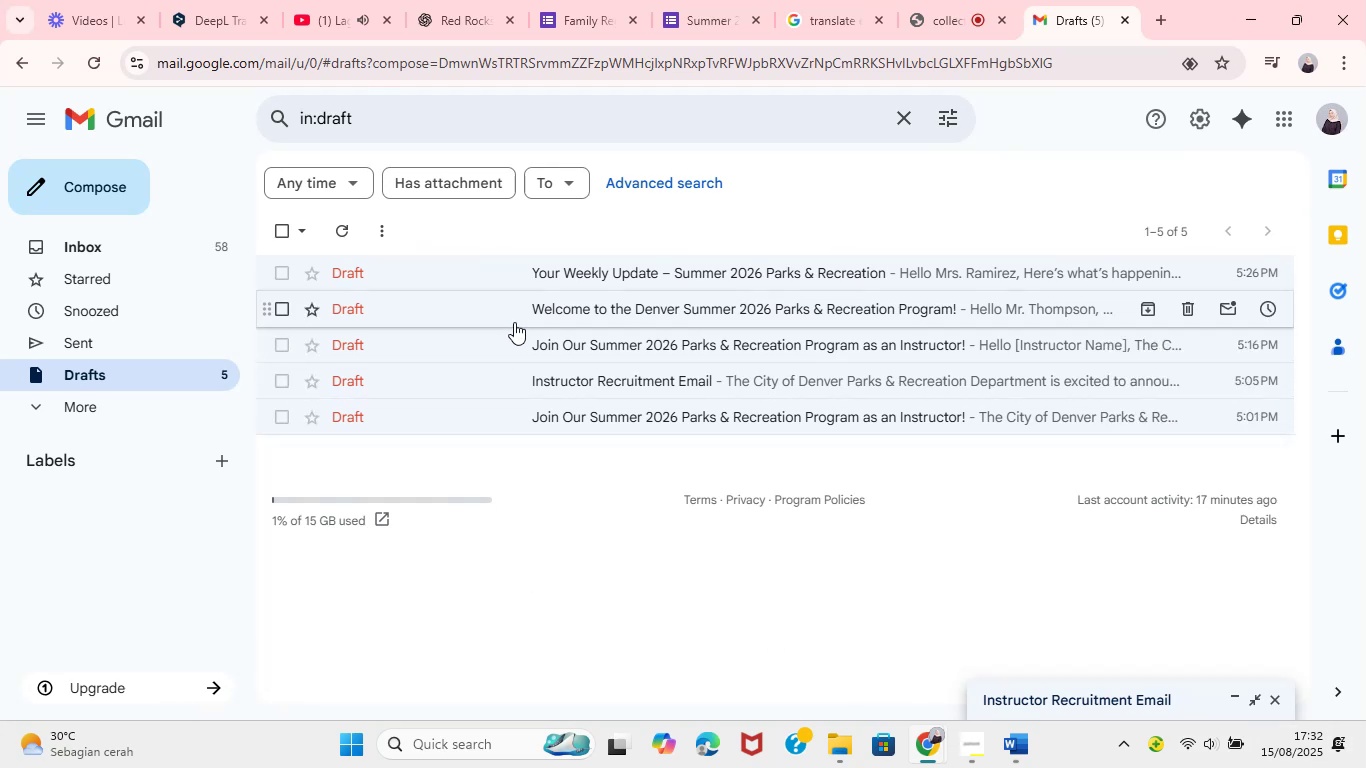 
wait(8.64)
 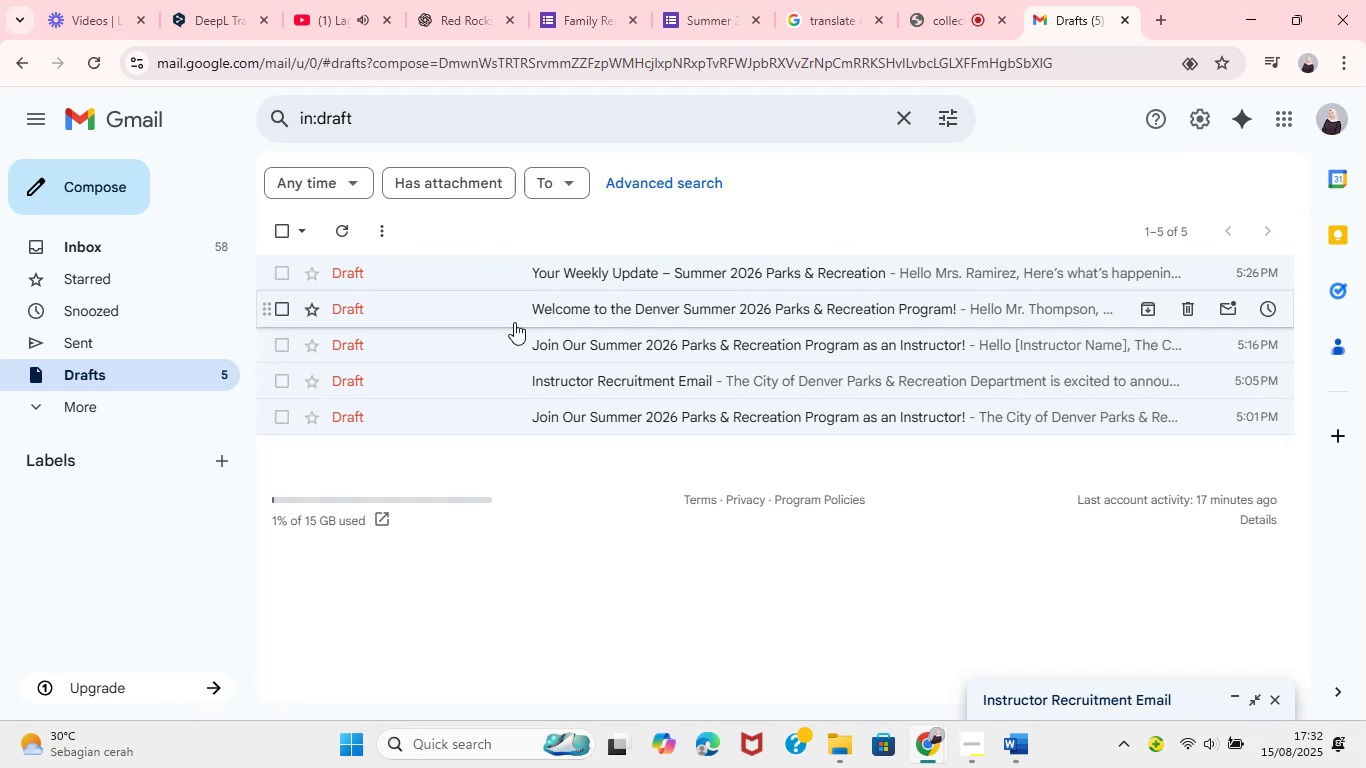 
scroll: coordinate [751, 308], scroll_direction: up, amount: 92.0
 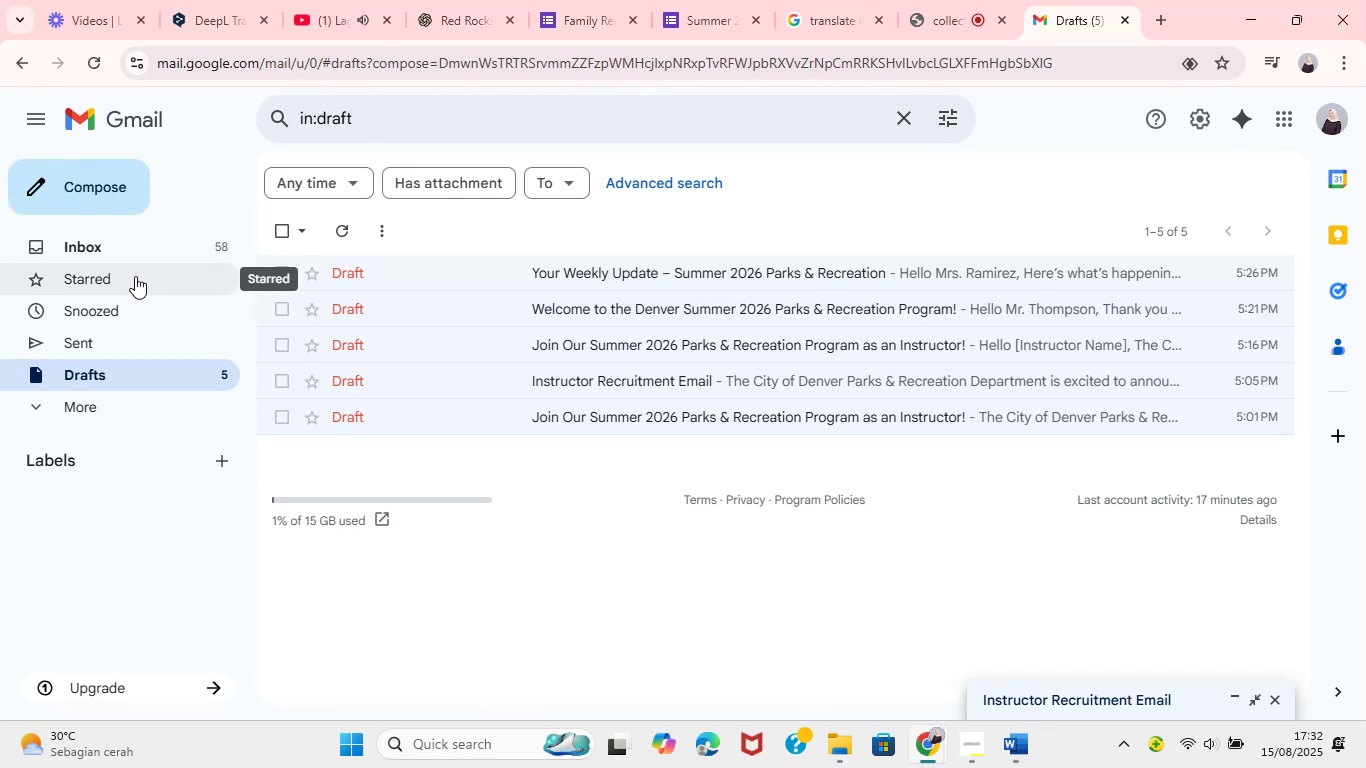 
wait(6.17)
 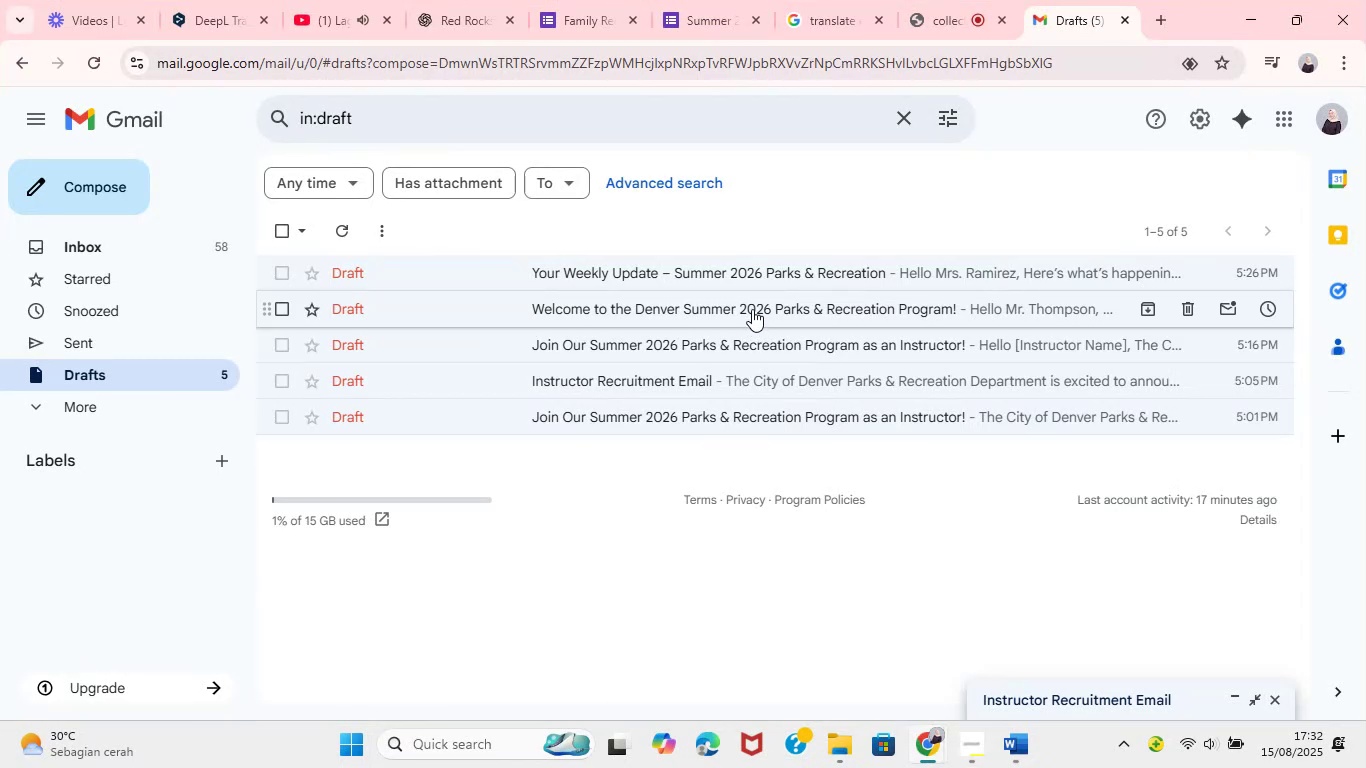 
left_click([141, 248])
 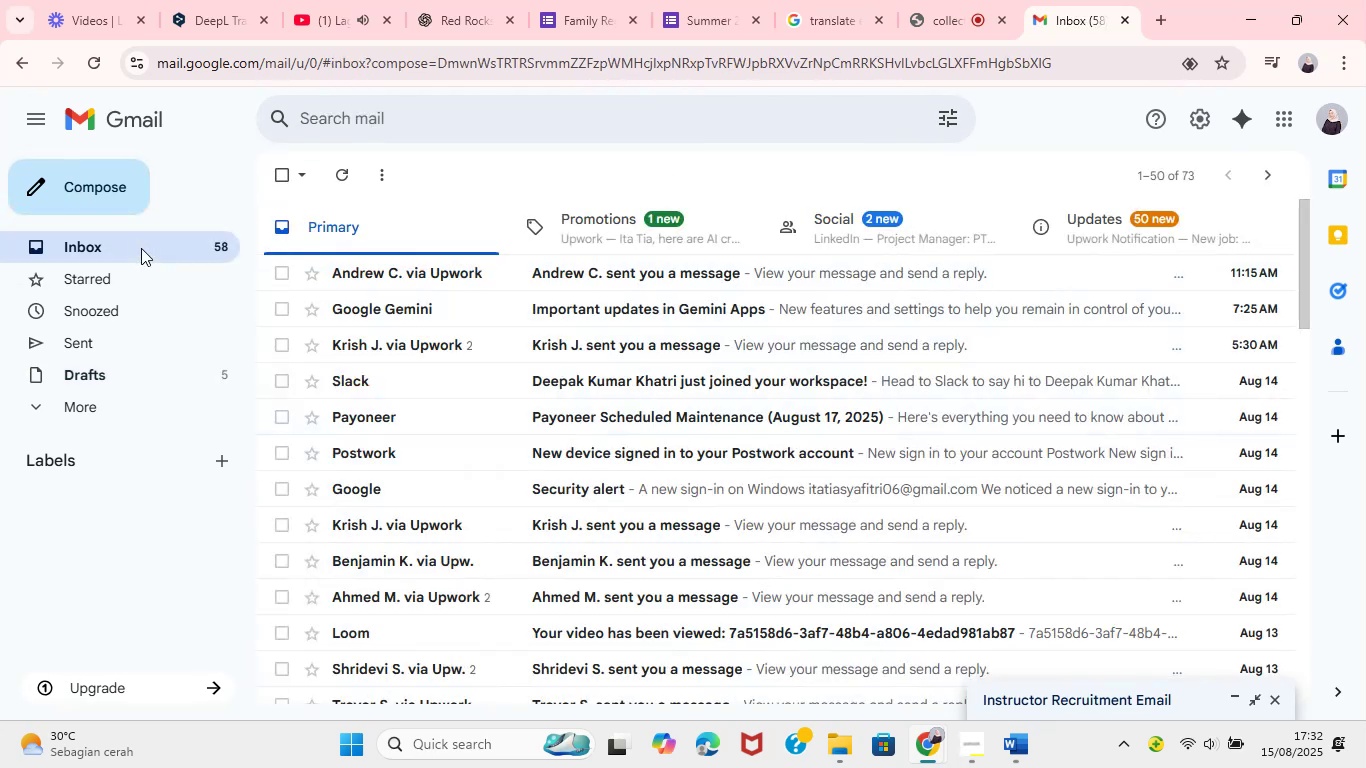 
mouse_move([196, 275])
 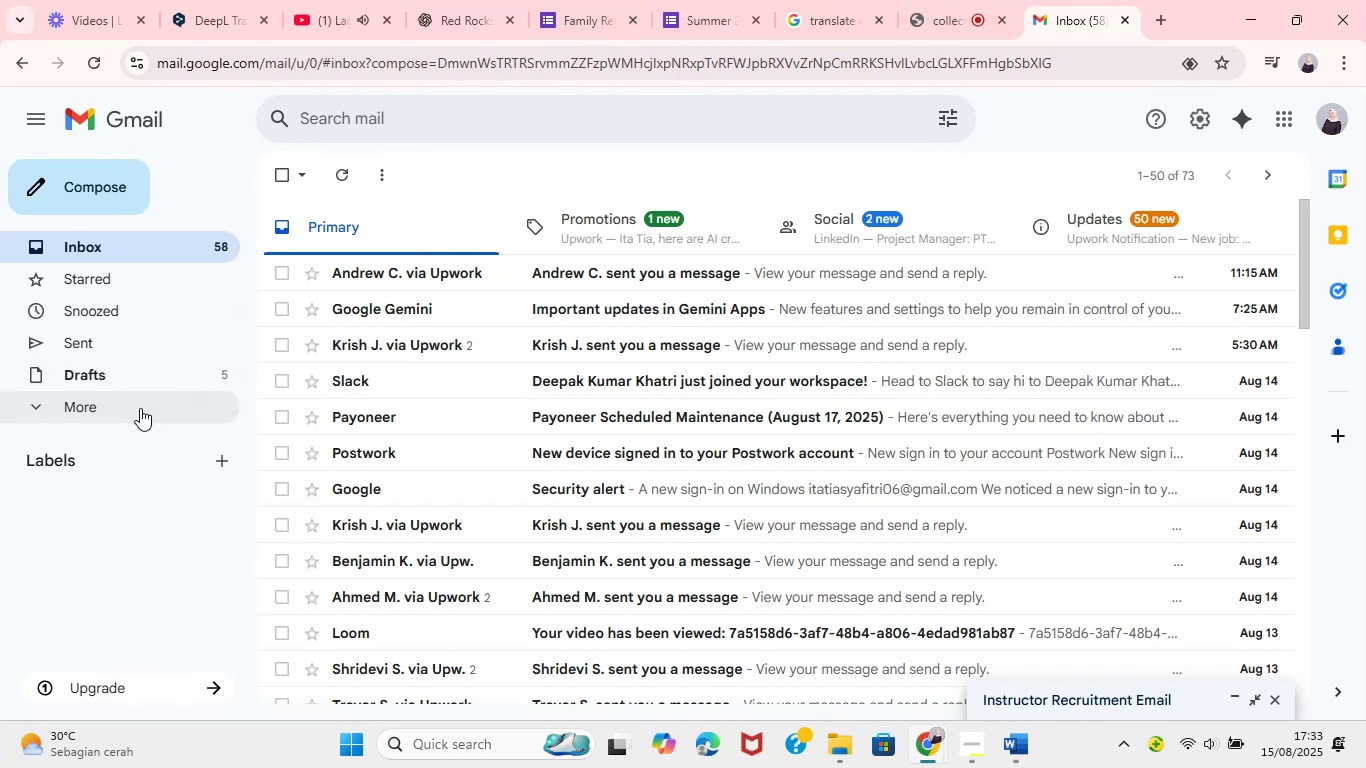 
wait(7.66)
 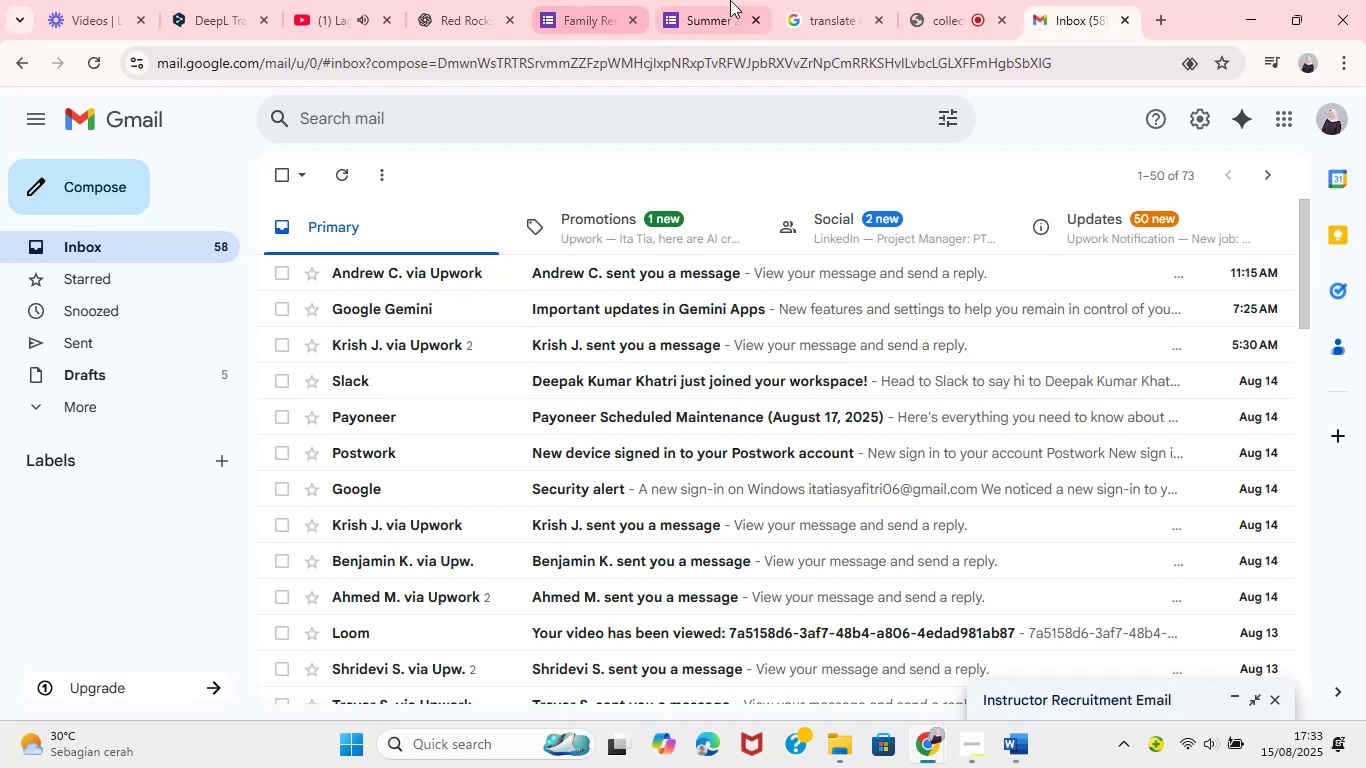 
mouse_move([113, 320])
 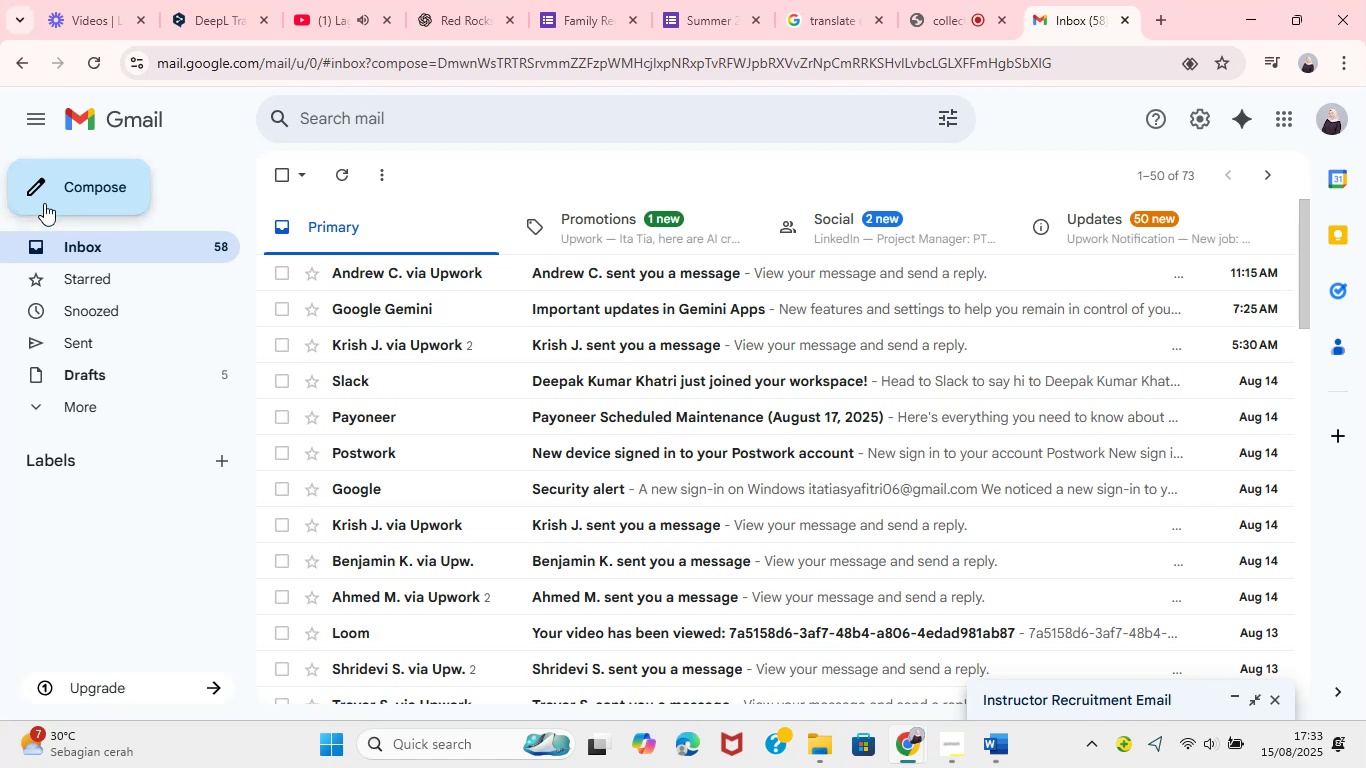 
left_click([70, 388])
 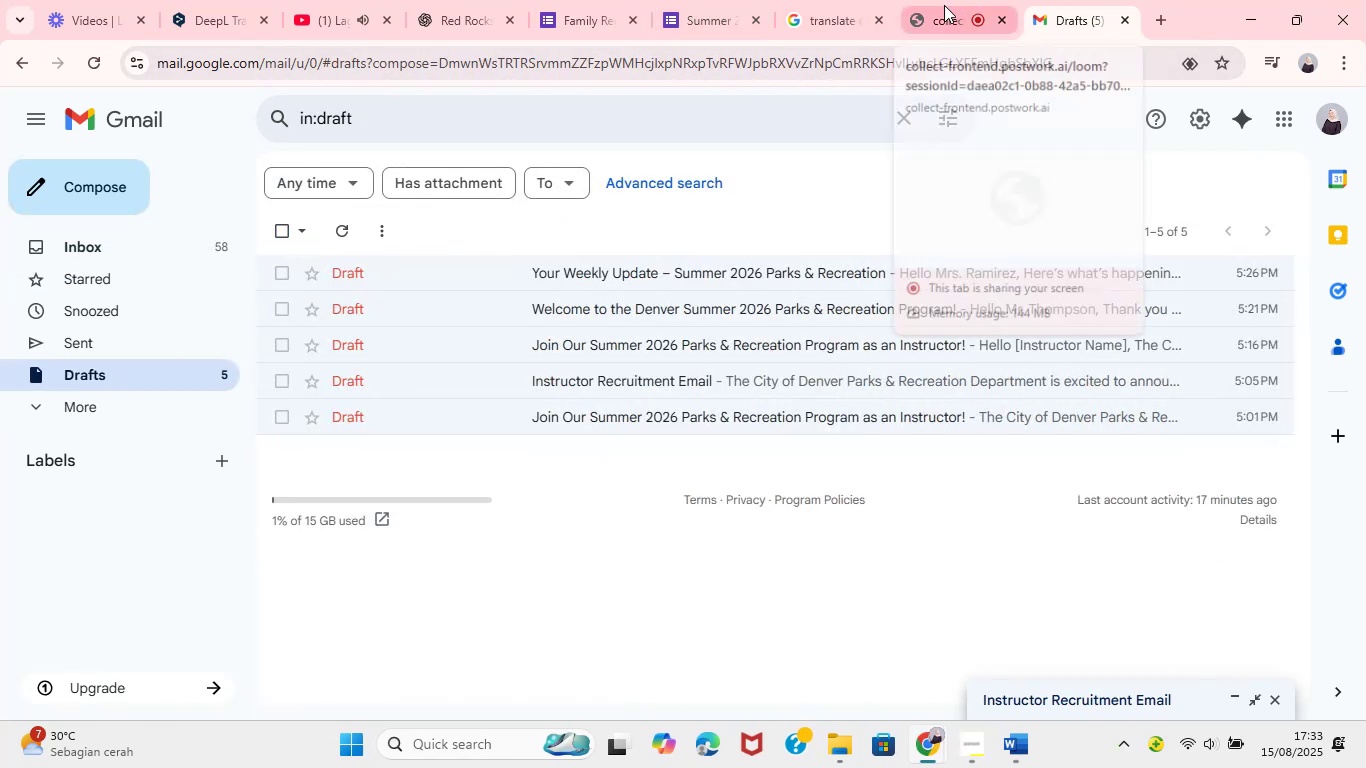 
wait(6.06)
 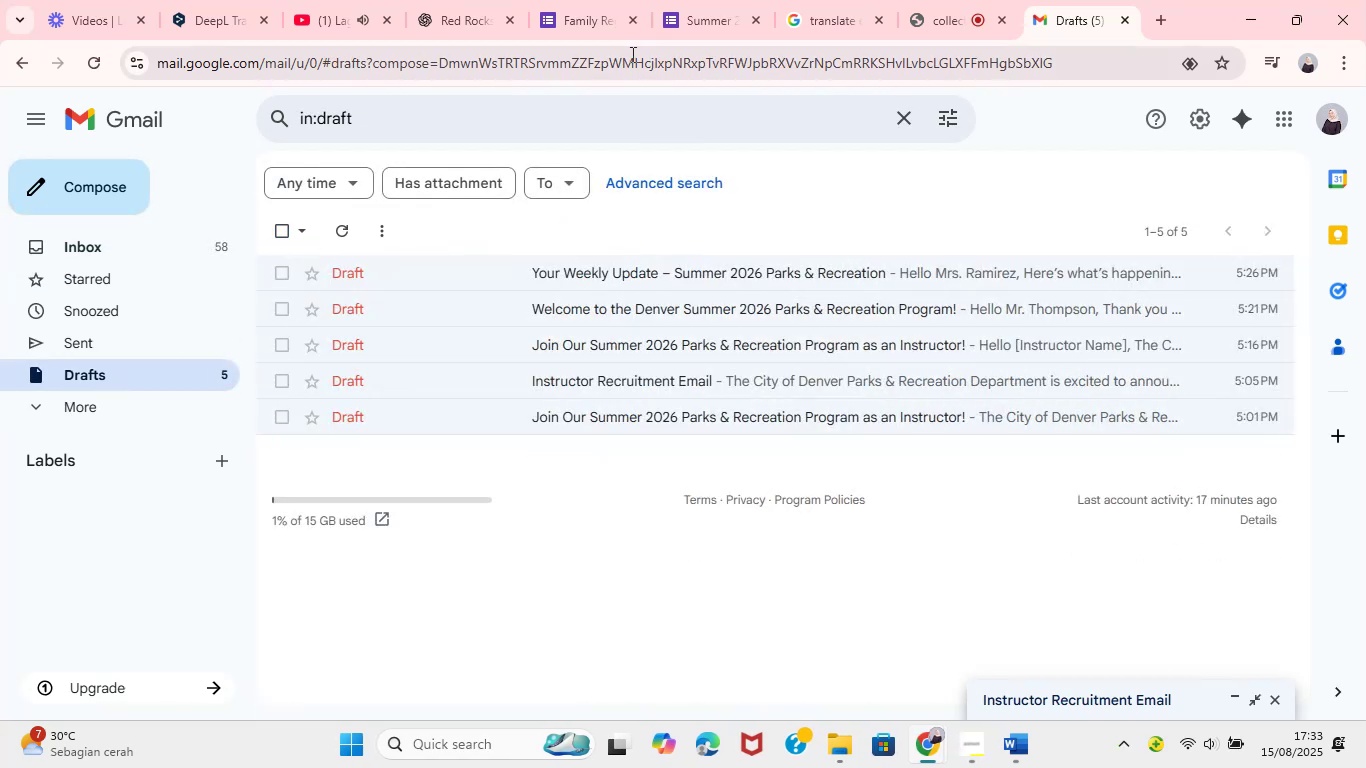 
left_click([942, 0])
 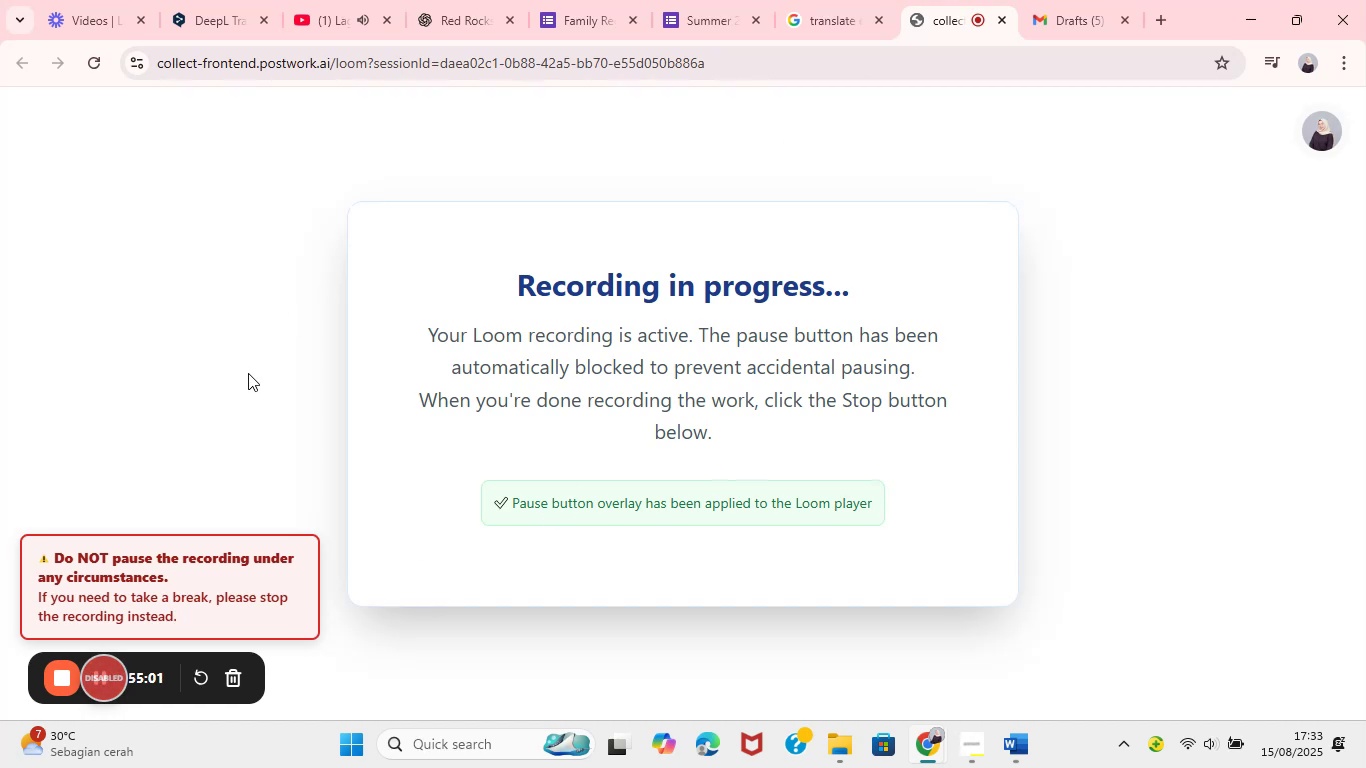 
wait(6.15)
 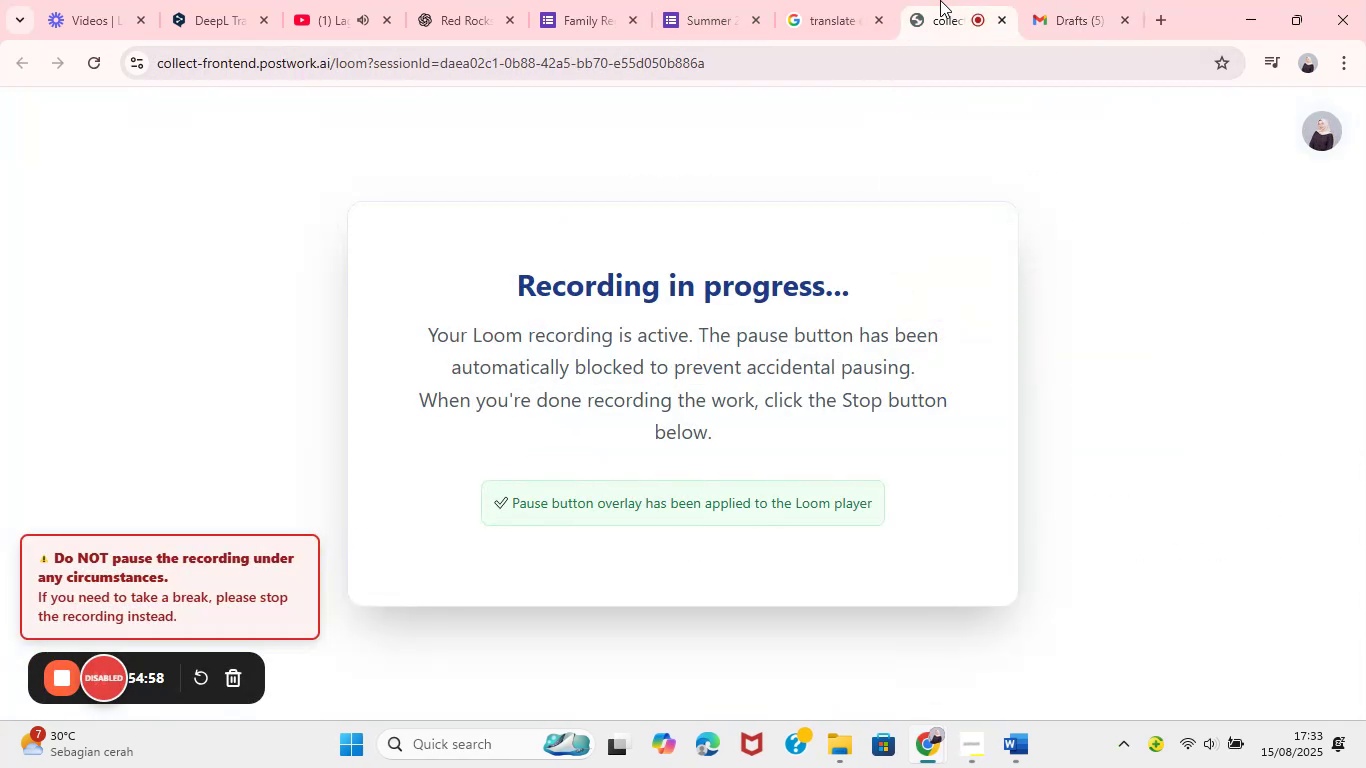 
scroll: coordinate [254, 390], scroll_direction: down, amount: 47.0
 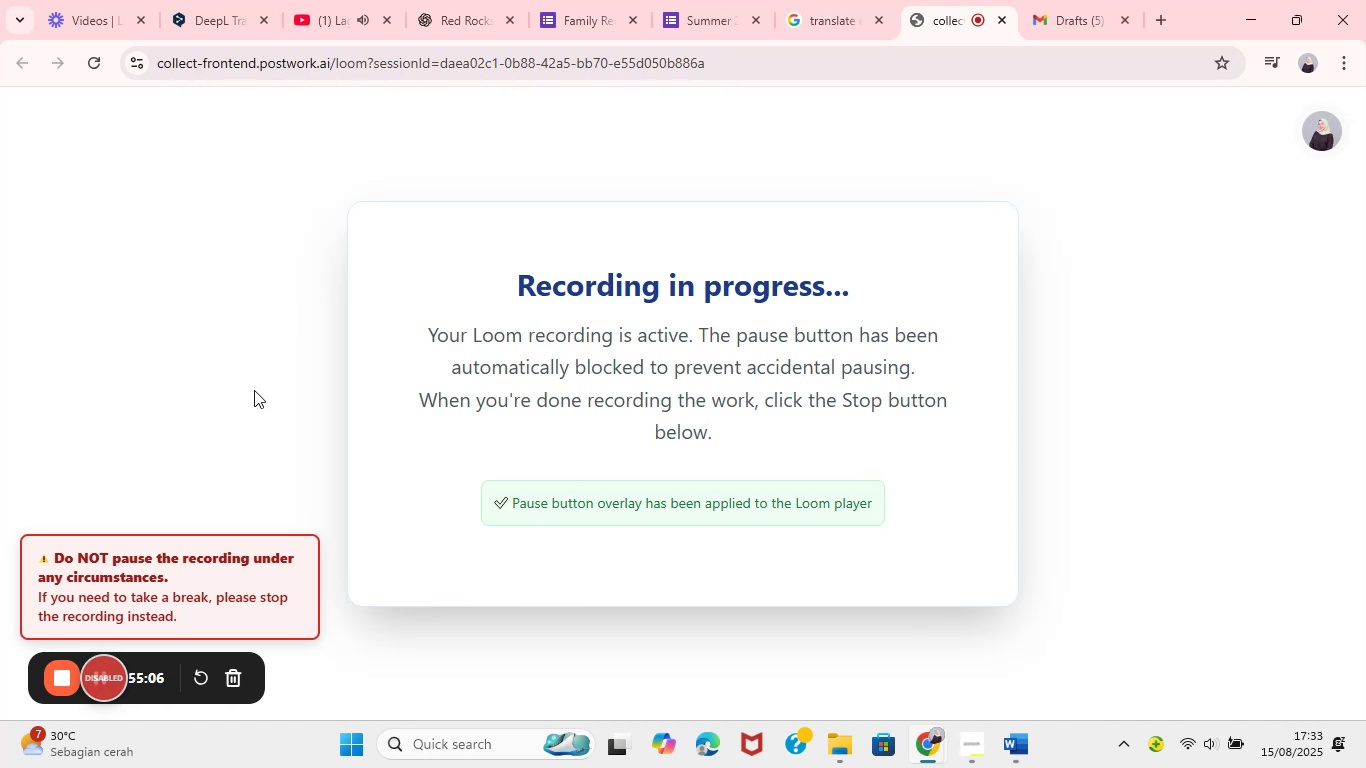 
wait(8.61)
 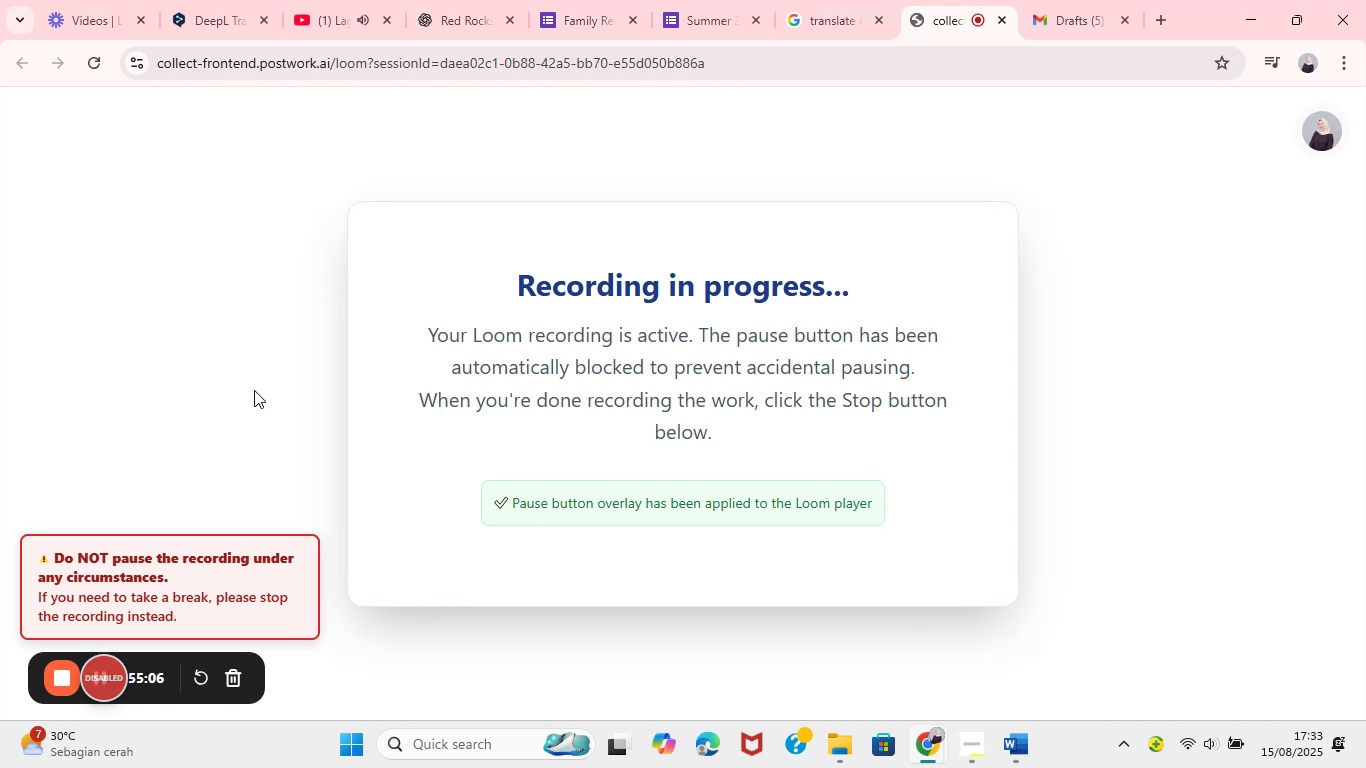 
scroll: coordinate [236, 419], scroll_direction: up, amount: 66.0
 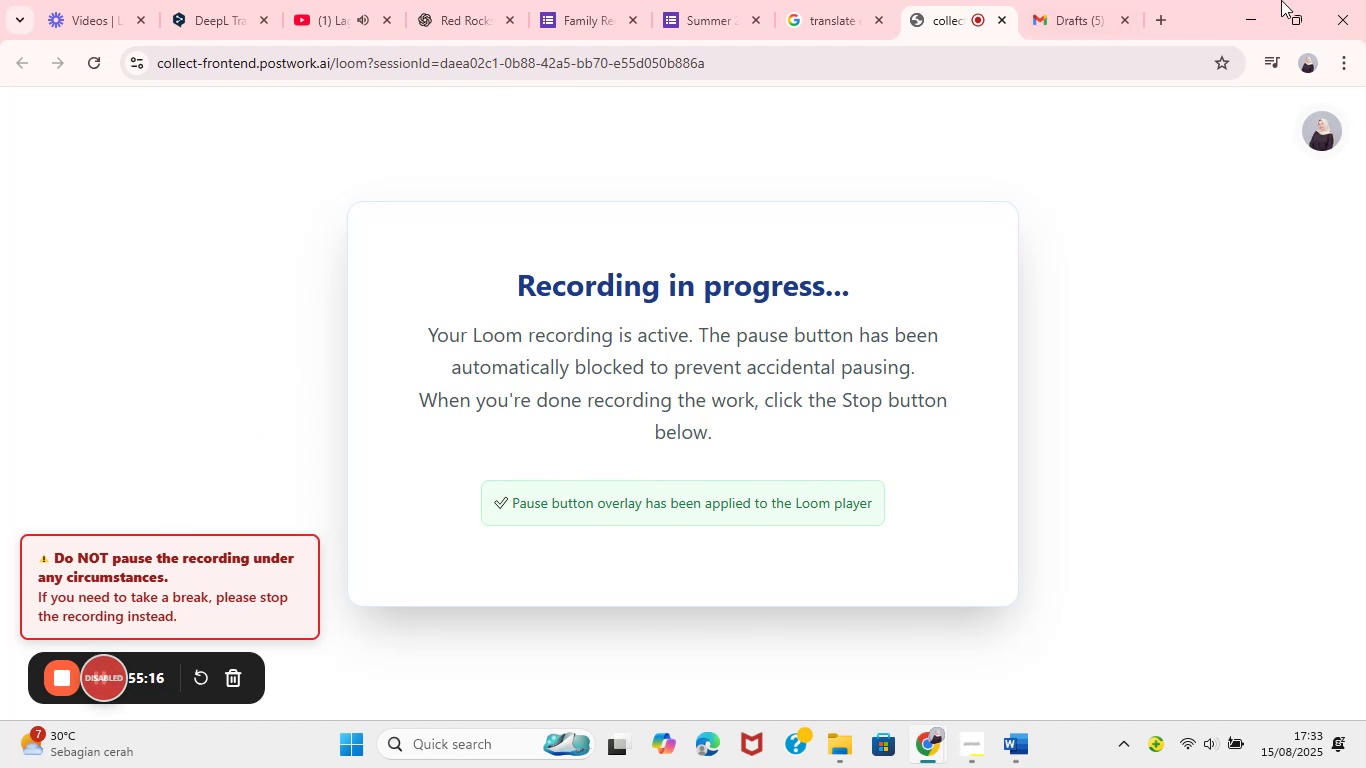 
mouse_move([1111, 21])
 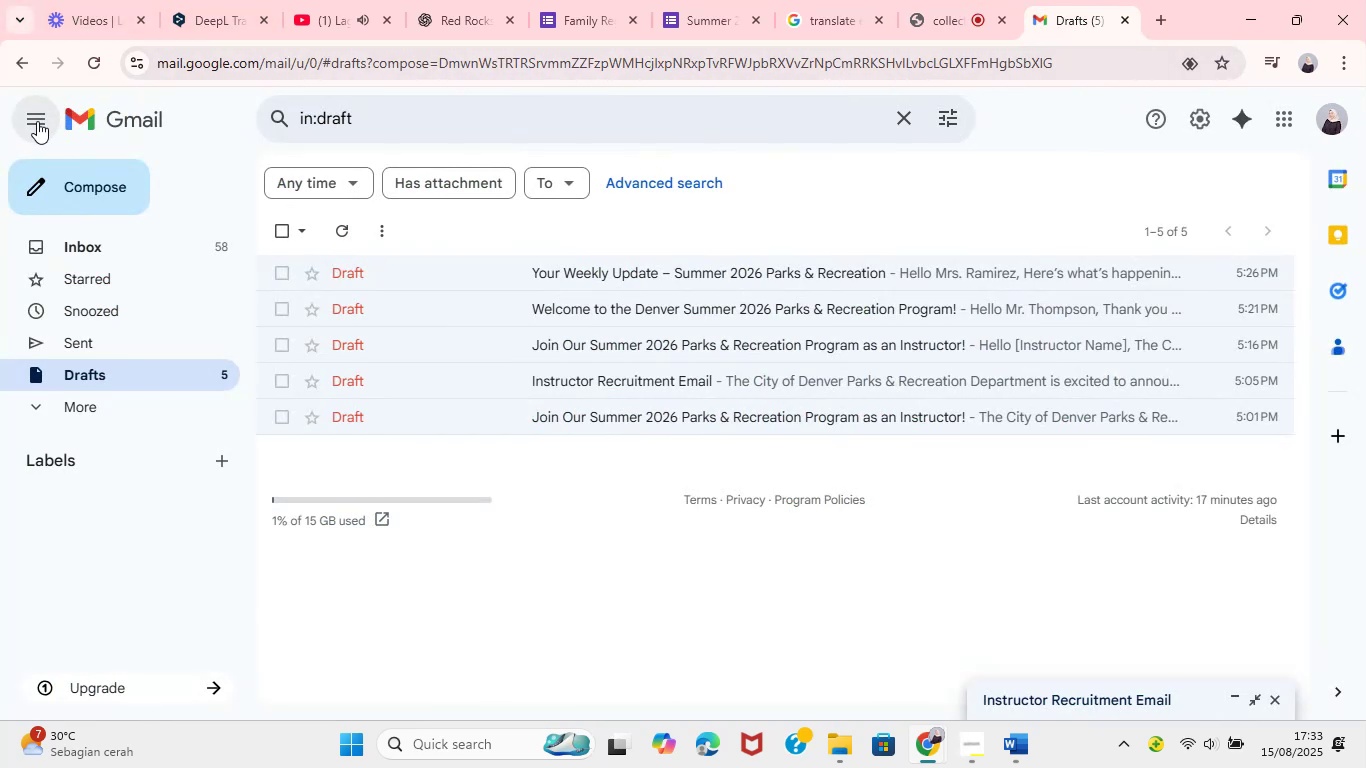 
wait(7.31)
 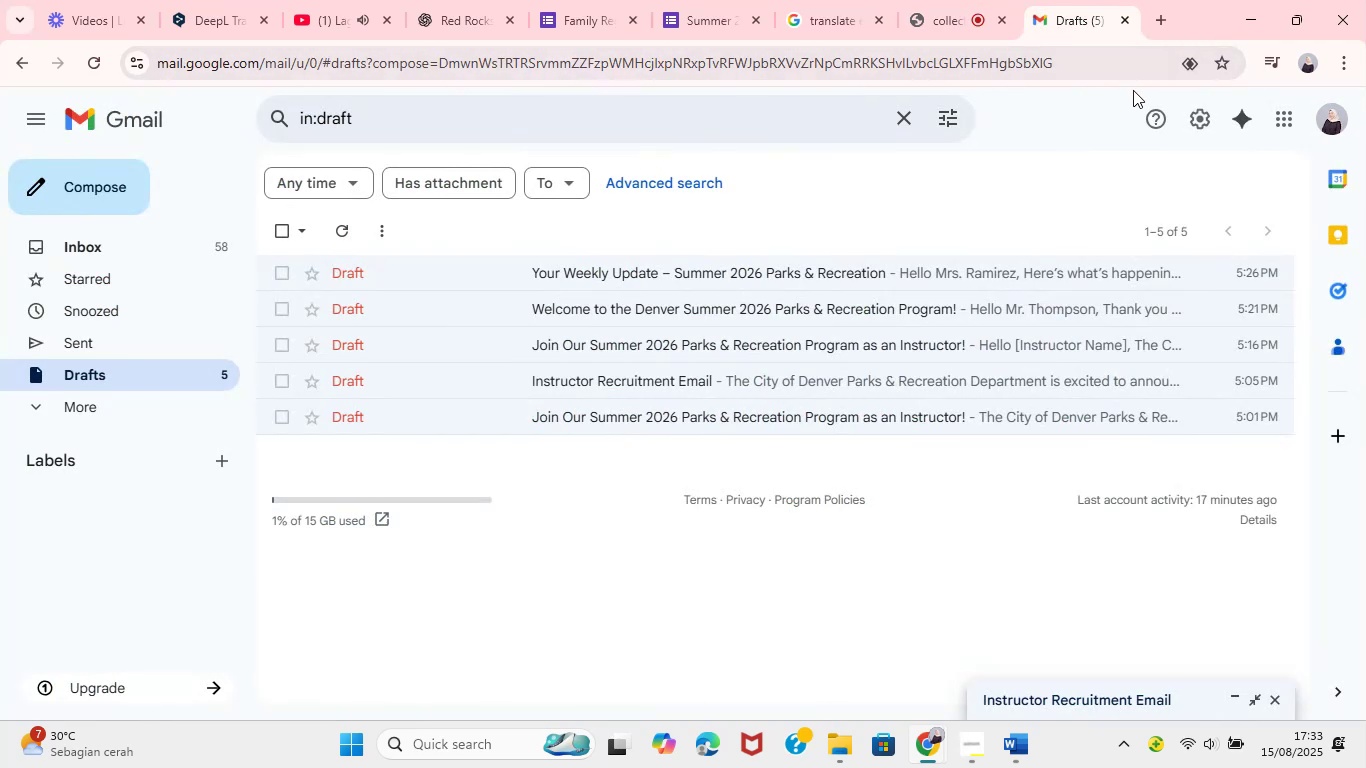 
scroll: coordinate [543, 285], scroll_direction: down, amount: 17.0
 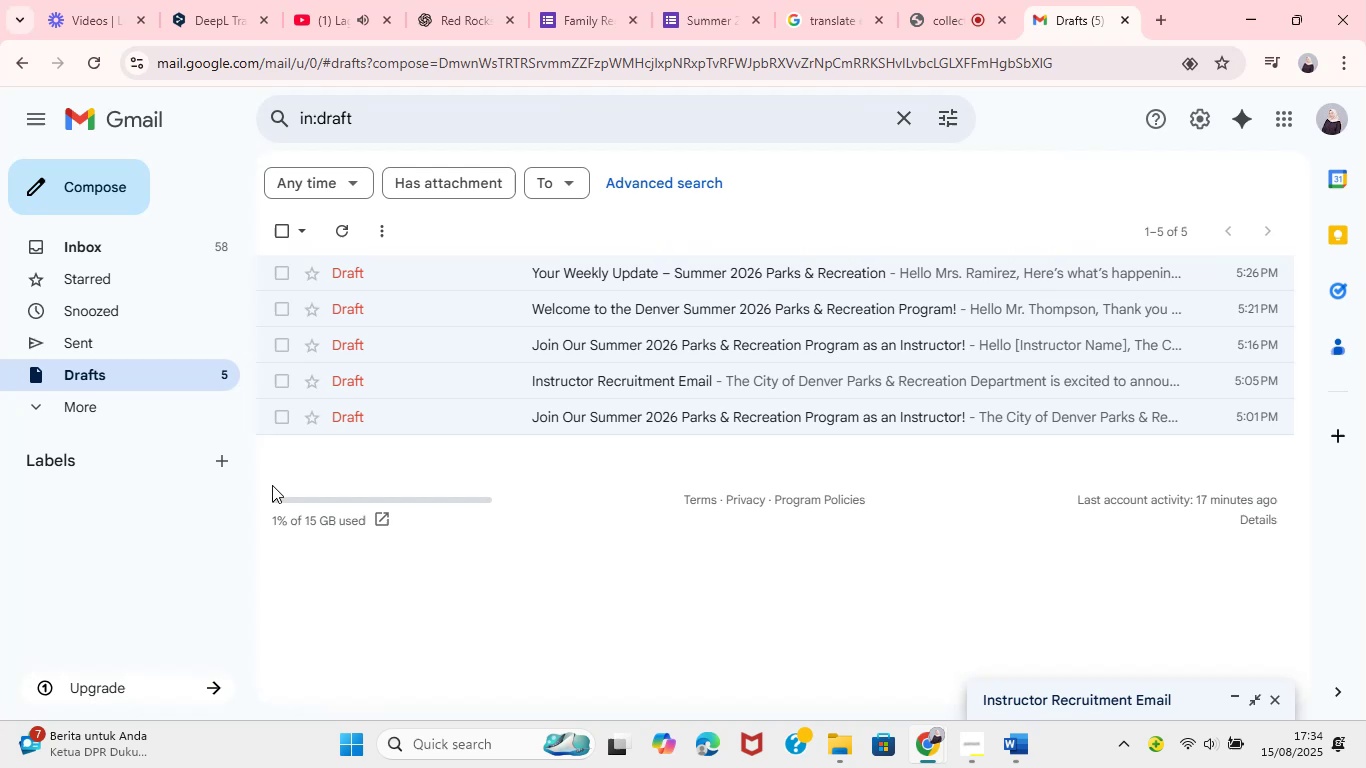 
wait(44.25)
 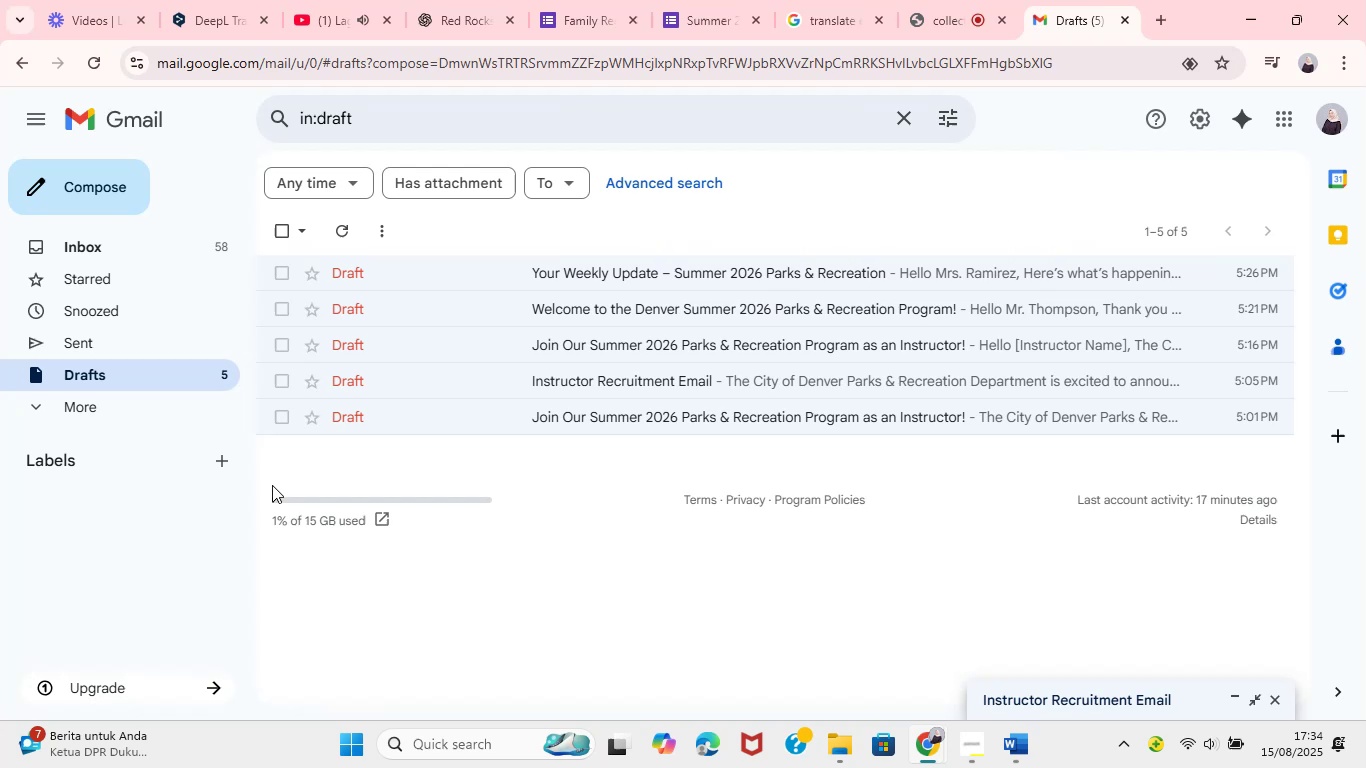 
scroll: coordinate [272, 485], scroll_direction: down, amount: 6.0
 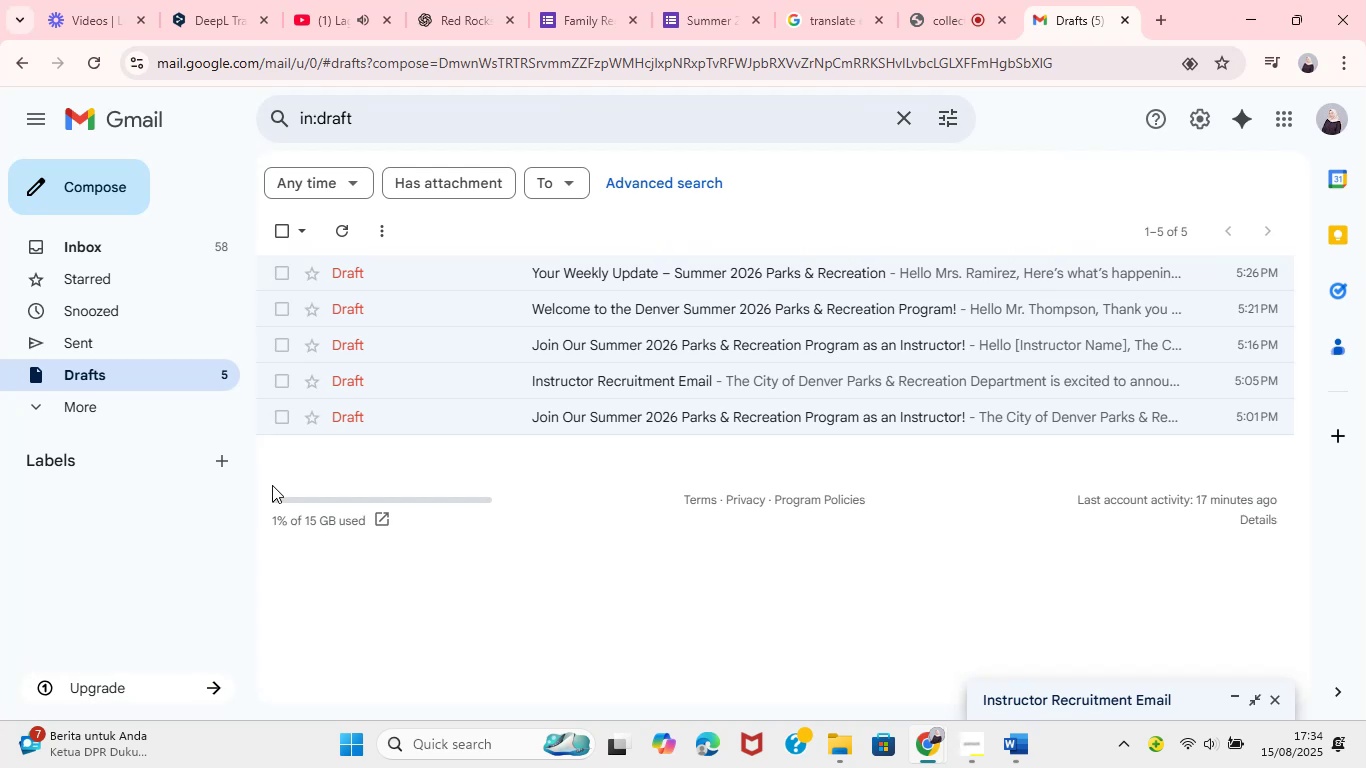 
scroll: coordinate [270, 487], scroll_direction: up, amount: 38.0
 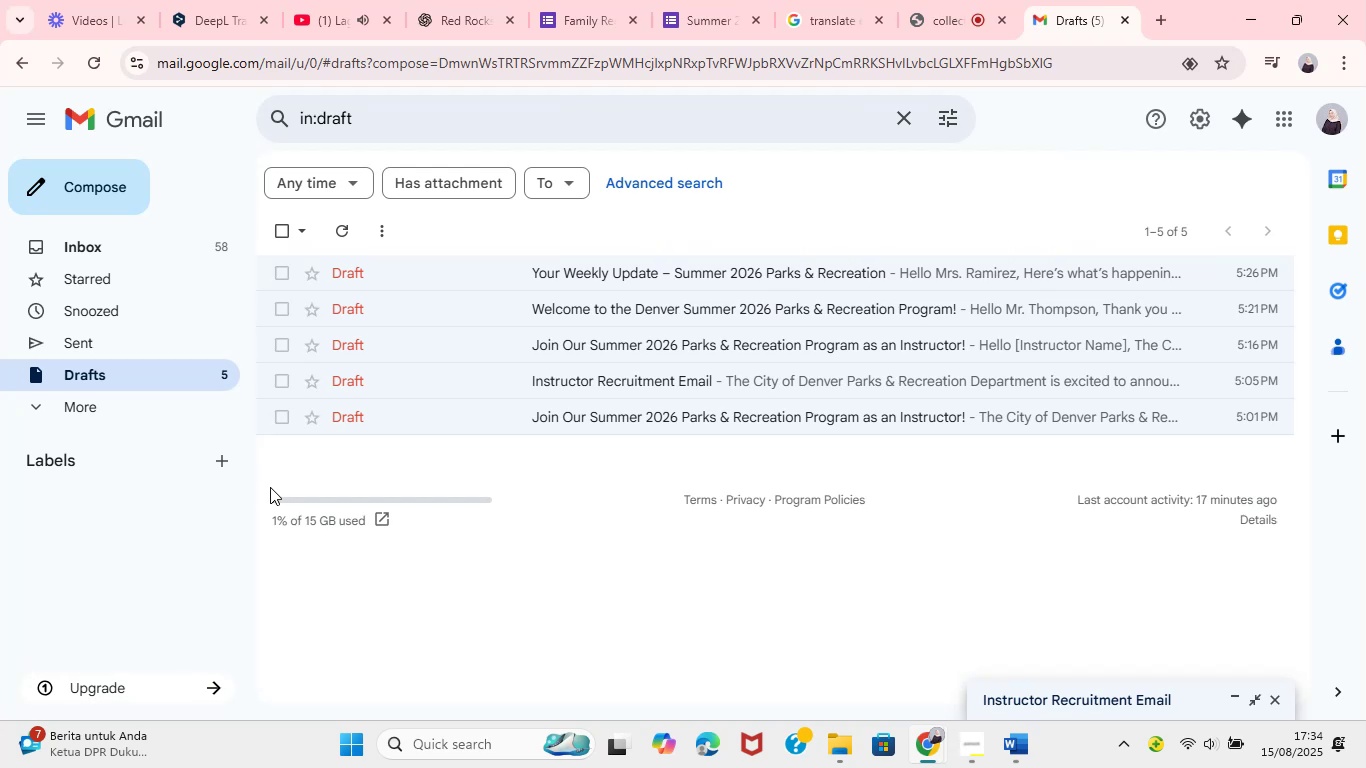 
scroll: coordinate [268, 495], scroll_direction: down, amount: 48.0
 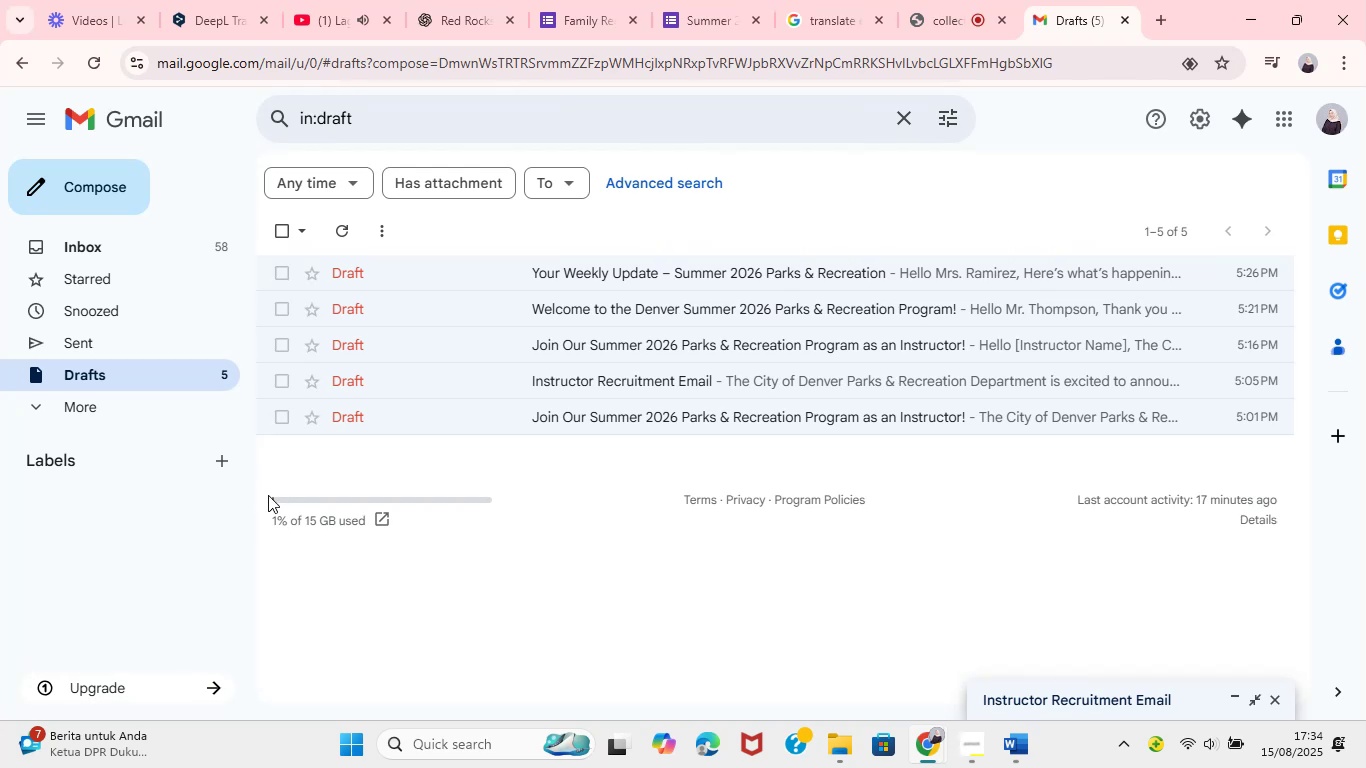 
scroll: coordinate [268, 498], scroll_direction: up, amount: 40.0
 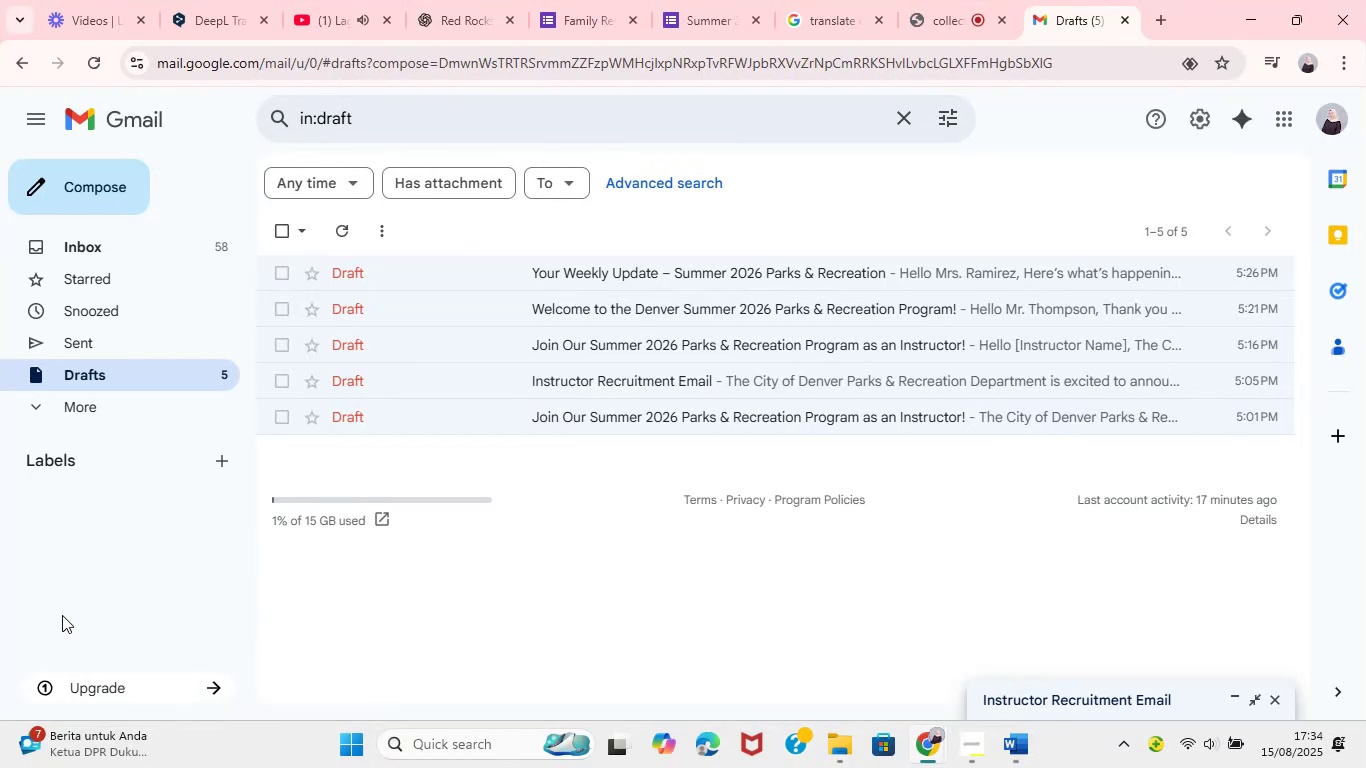 
left_click([935, 0])
 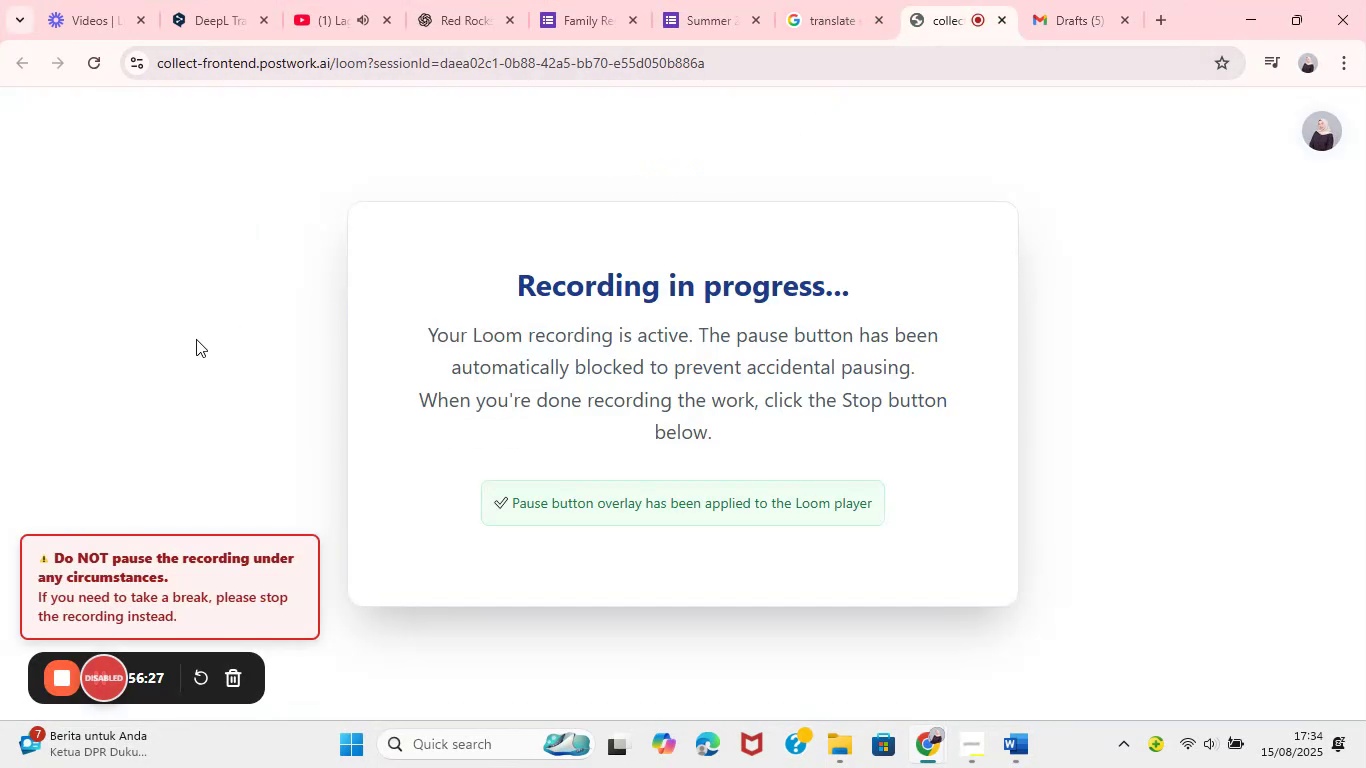 
wait(9.46)
 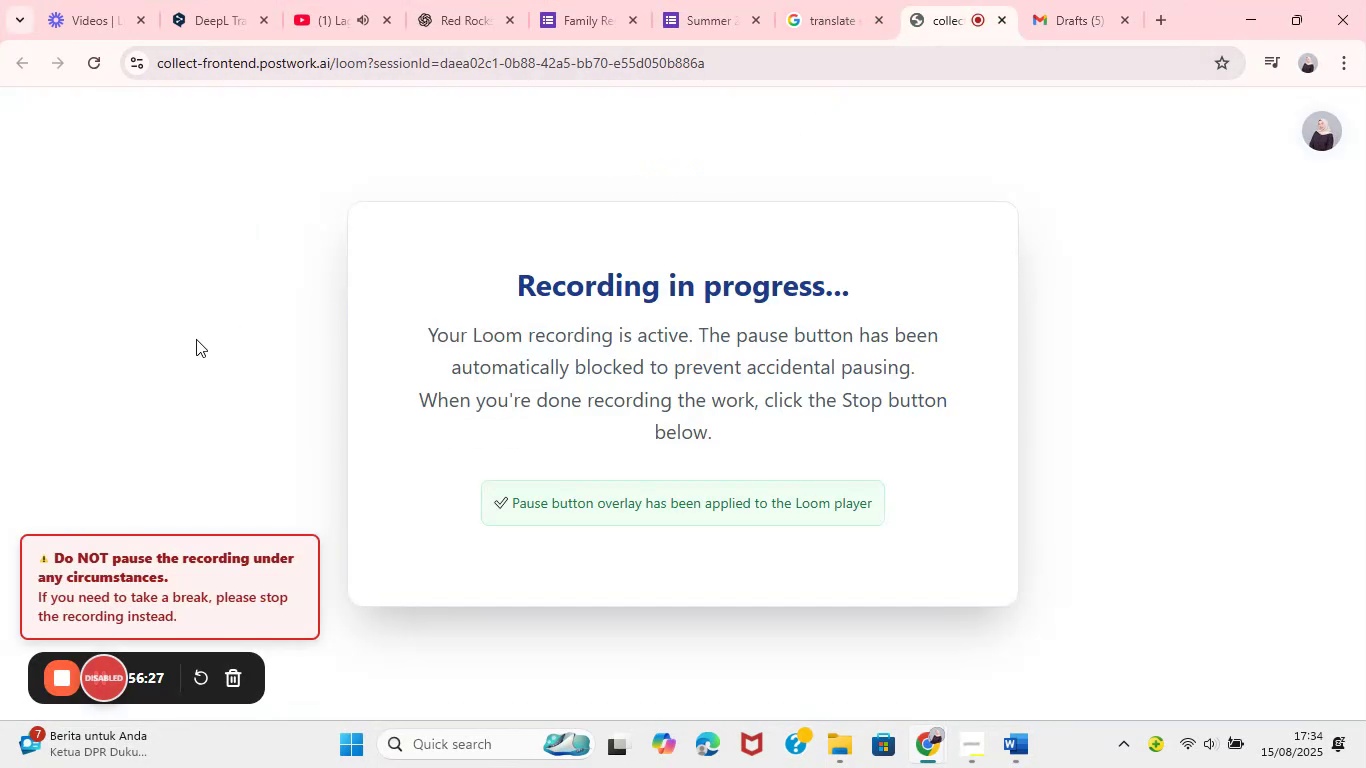 
scroll: coordinate [471, 378], scroll_direction: down, amount: 6.0
 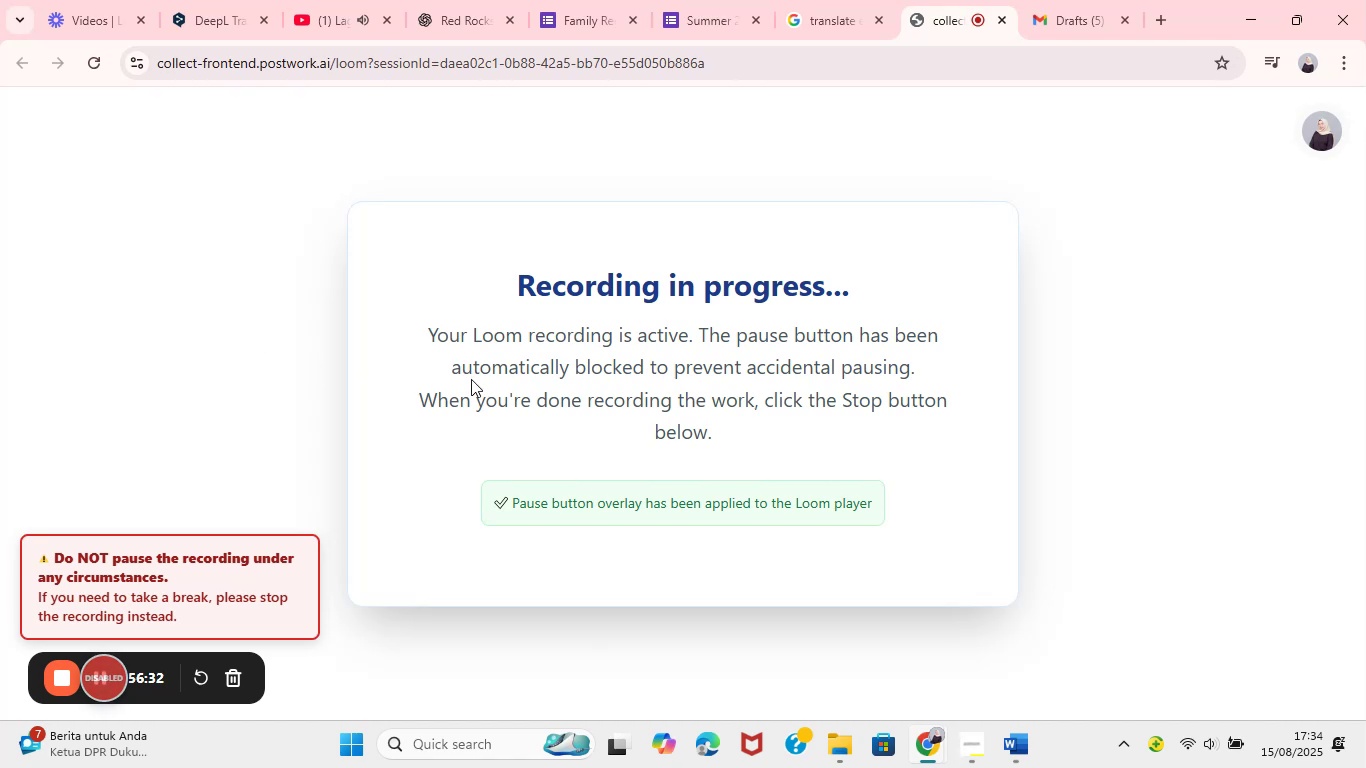 
left_click([471, 379])
 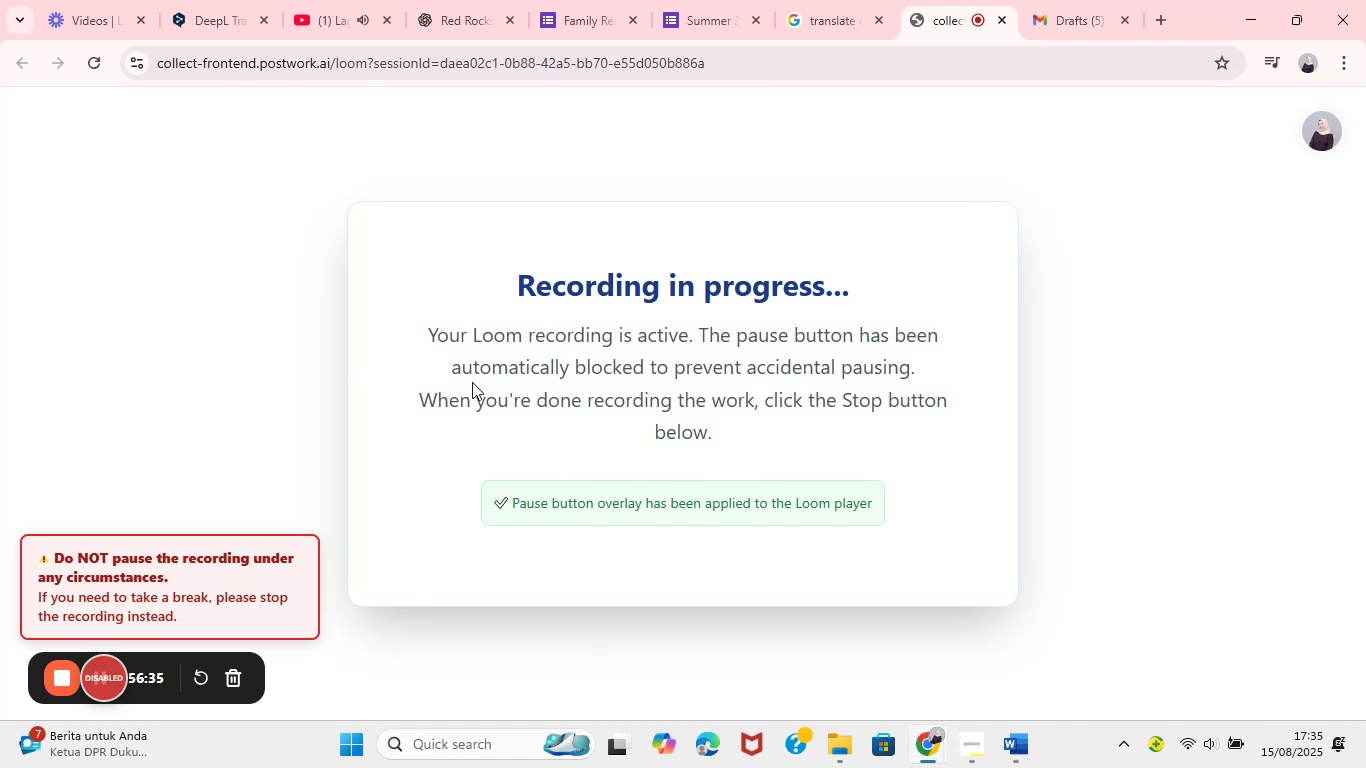 
wait(8.18)
 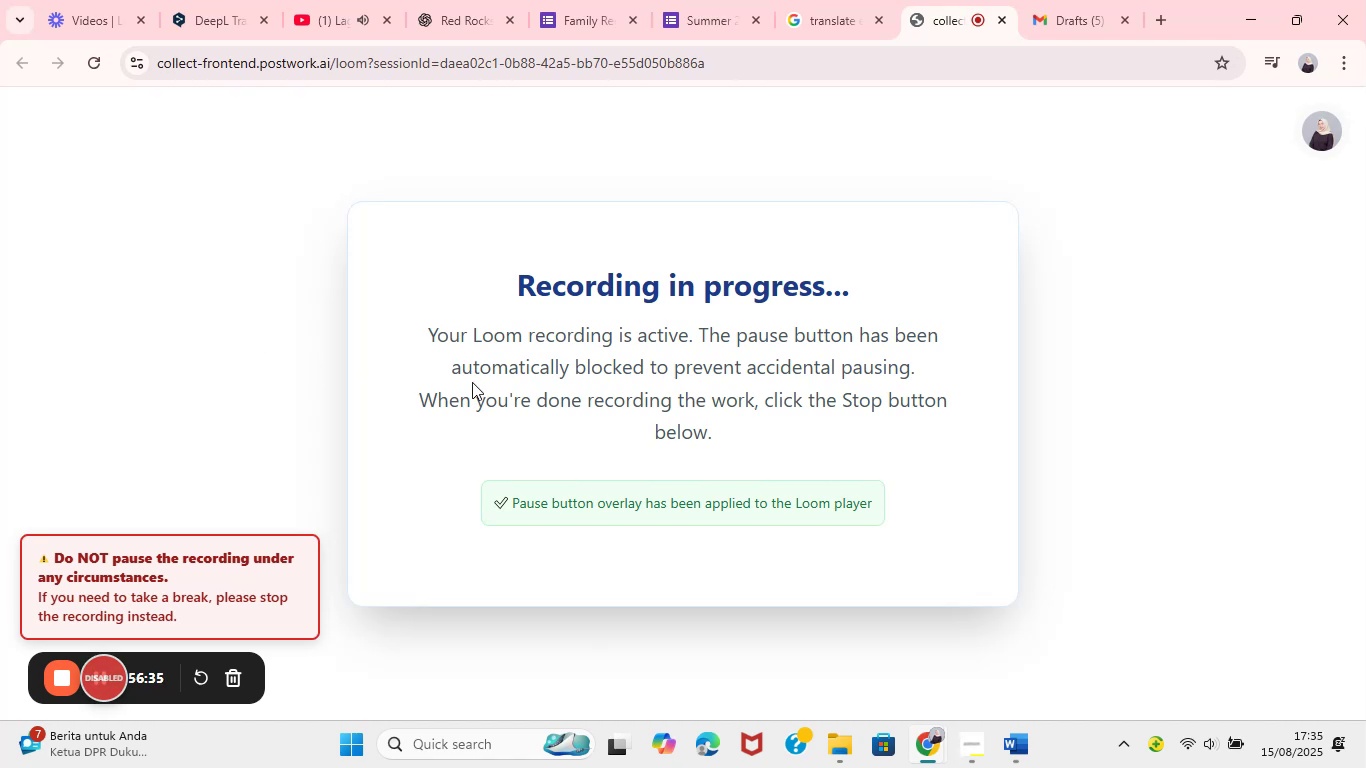 
left_click([897, 641])
 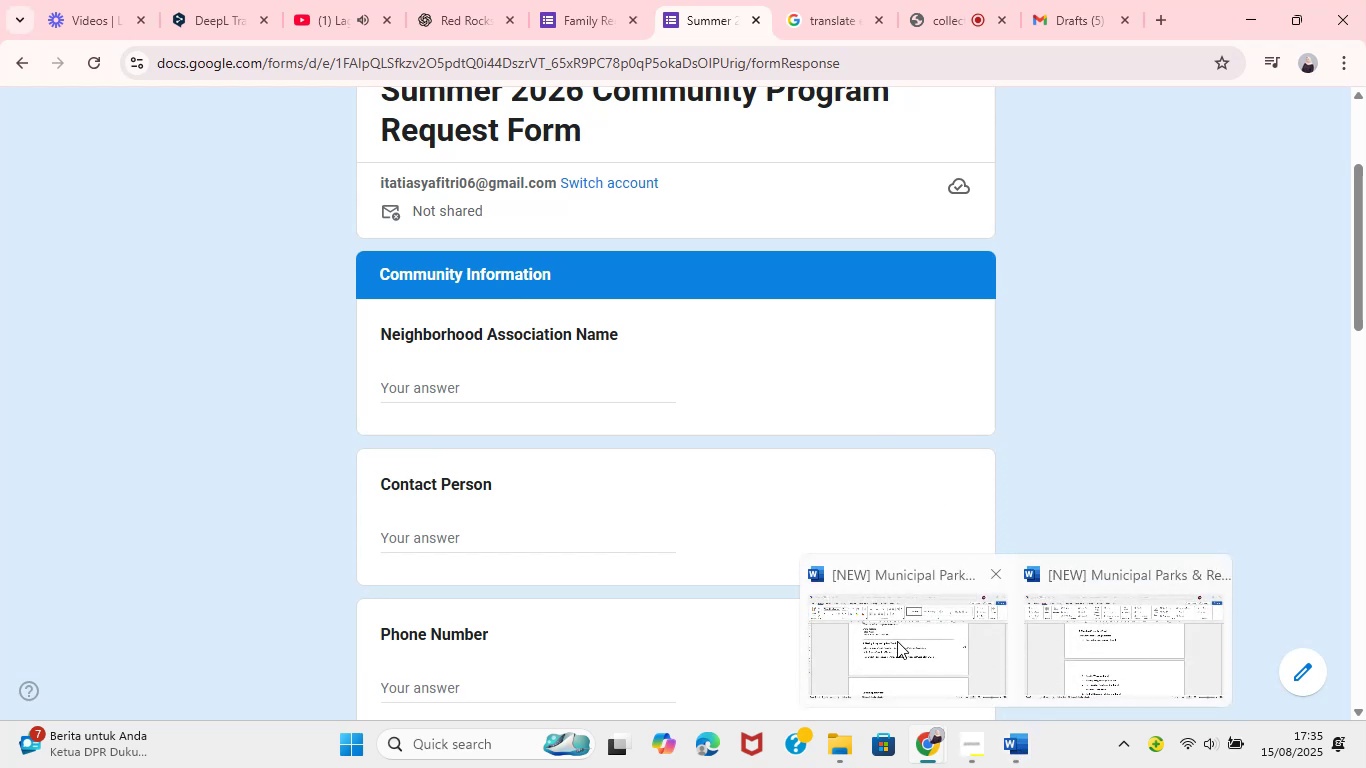 
scroll: coordinate [859, 563], scroll_direction: down, amount: 13.0
 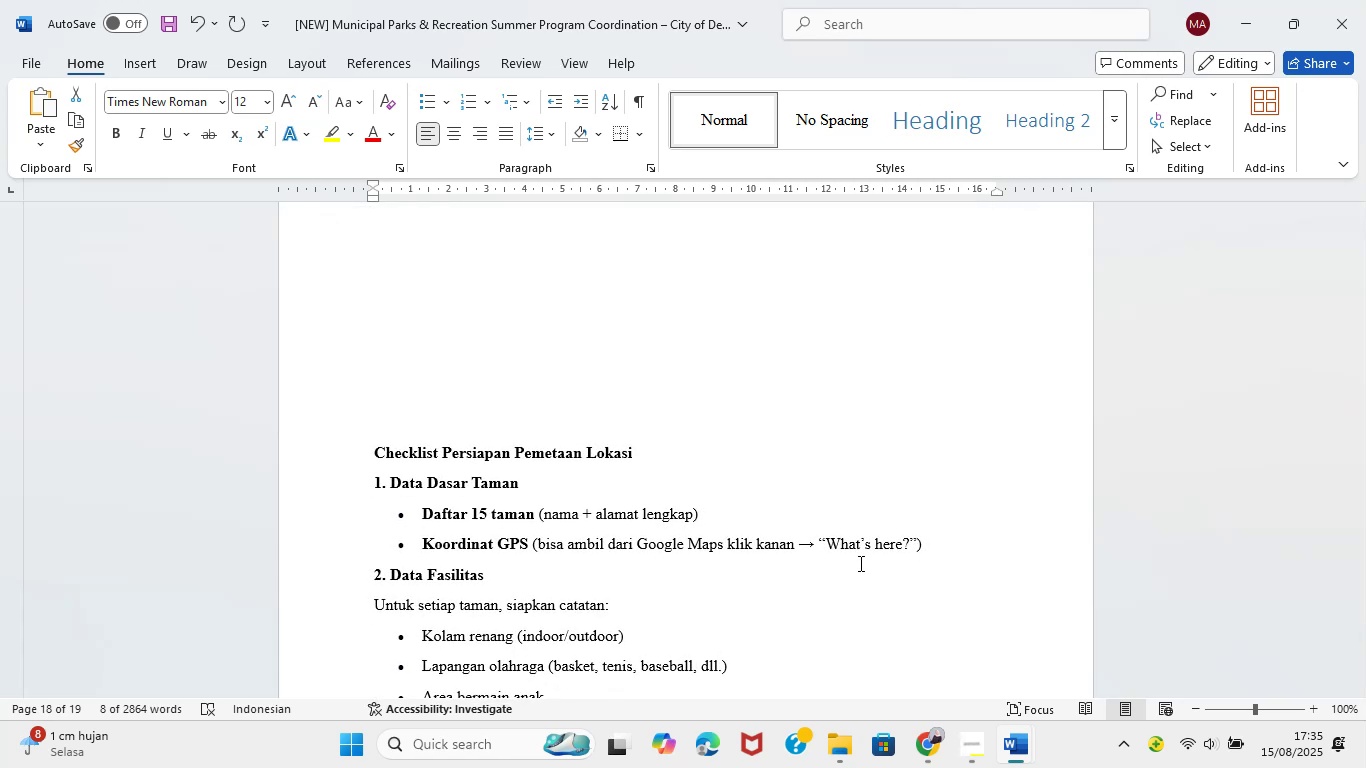 
wait(12.79)
 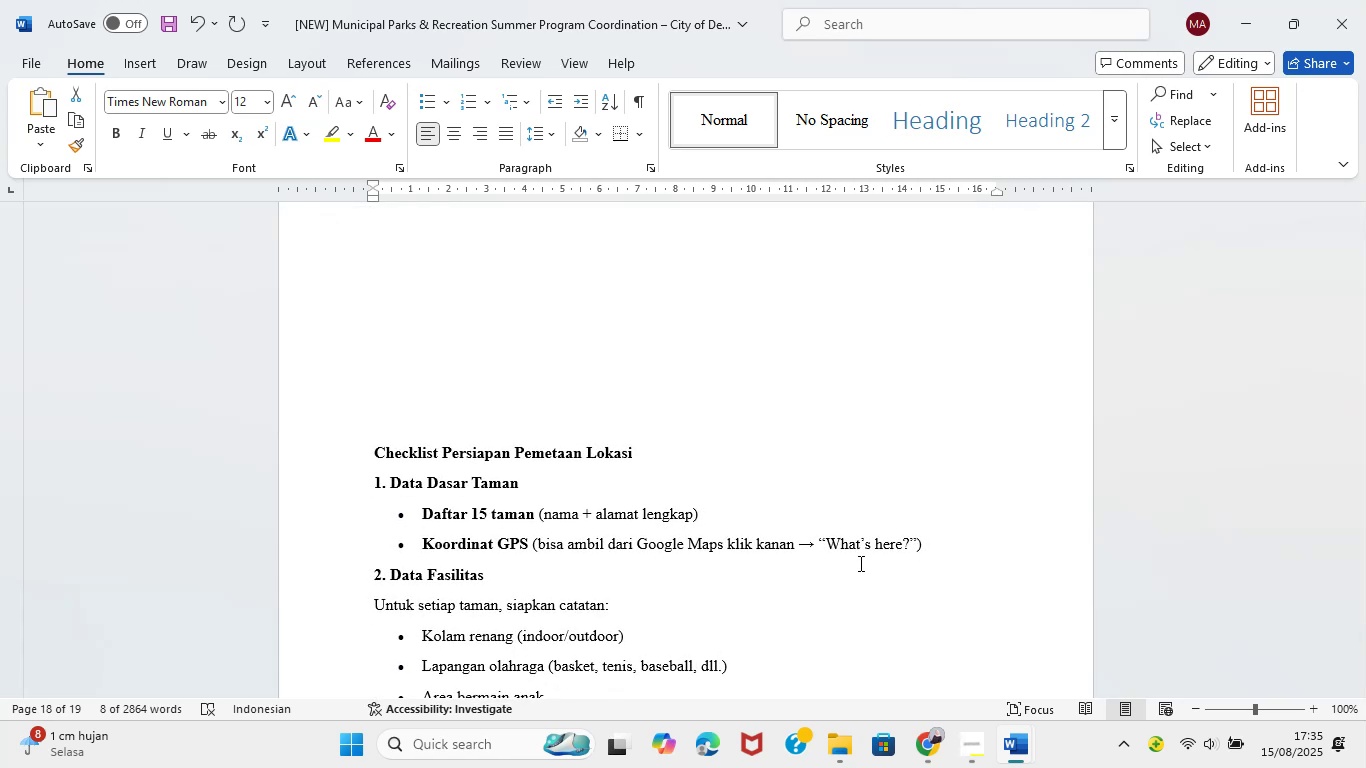 
scroll: coordinate [857, 529], scroll_direction: down, amount: 2.0
 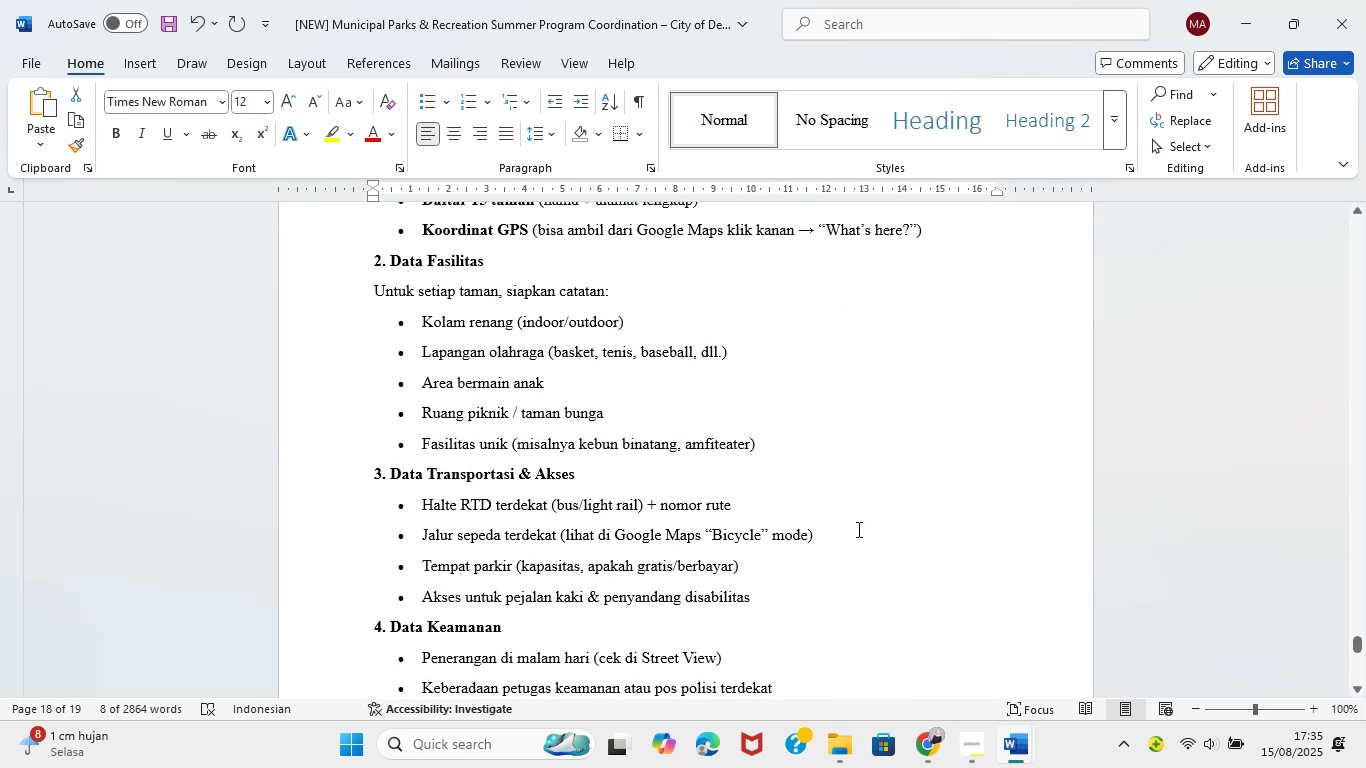 
scroll: coordinate [857, 529], scroll_direction: up, amount: 1.0
 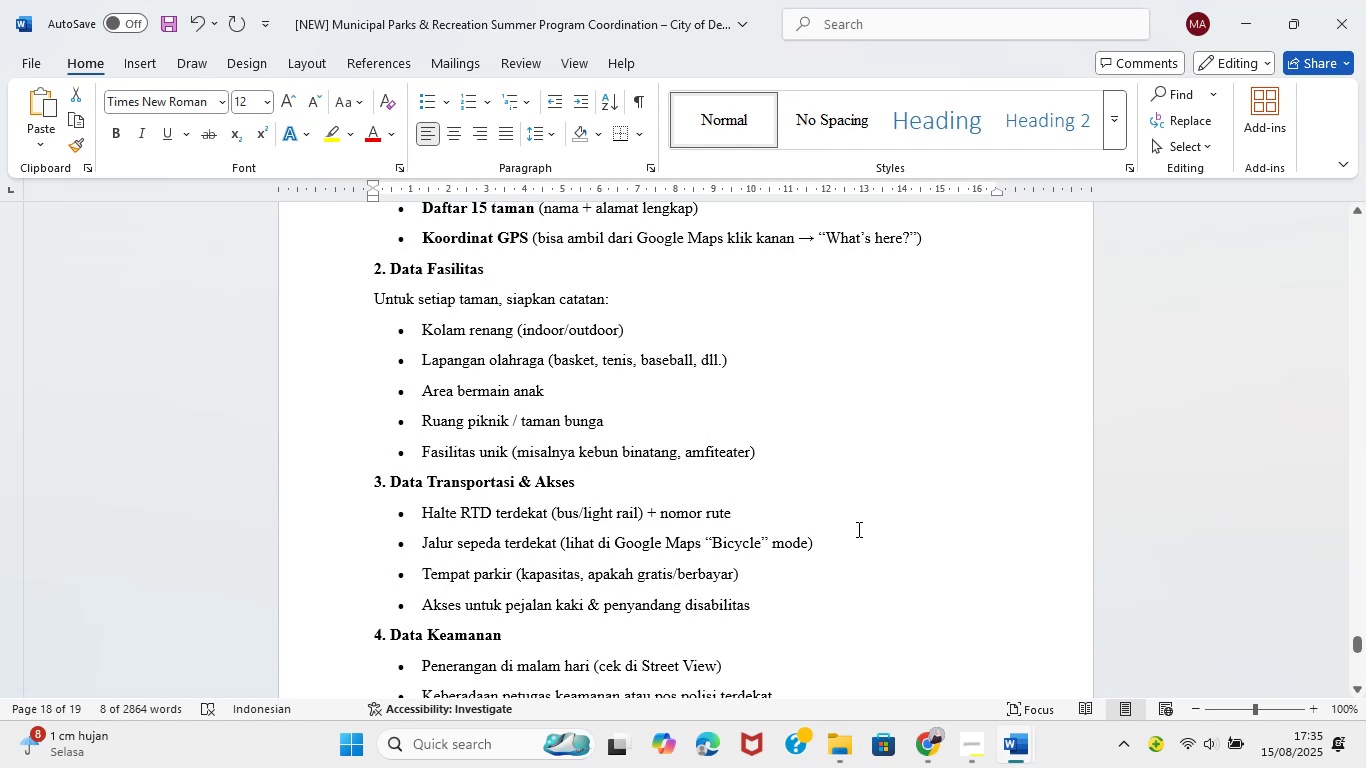 
scroll: coordinate [857, 529], scroll_direction: down, amount: 2.0
 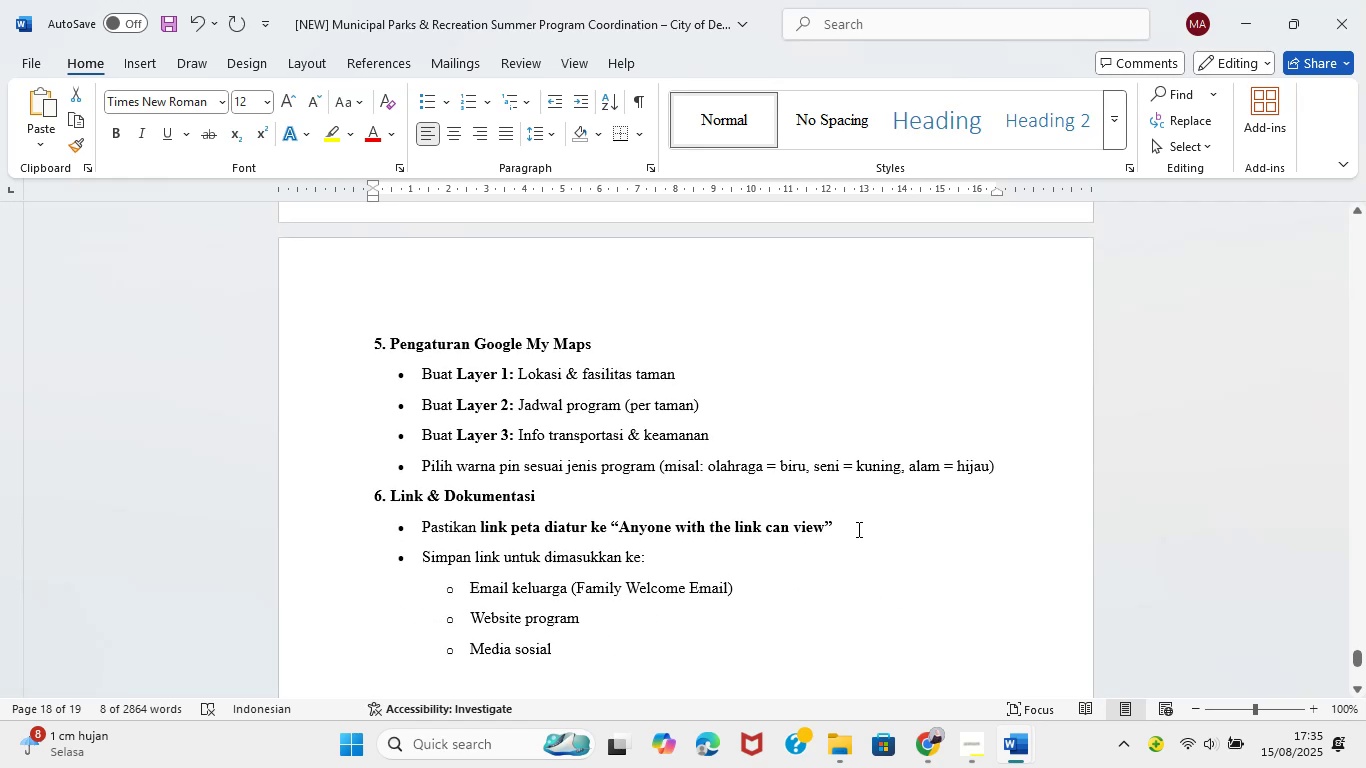 
scroll: coordinate [839, 317], scroll_direction: up, amount: 12.0
 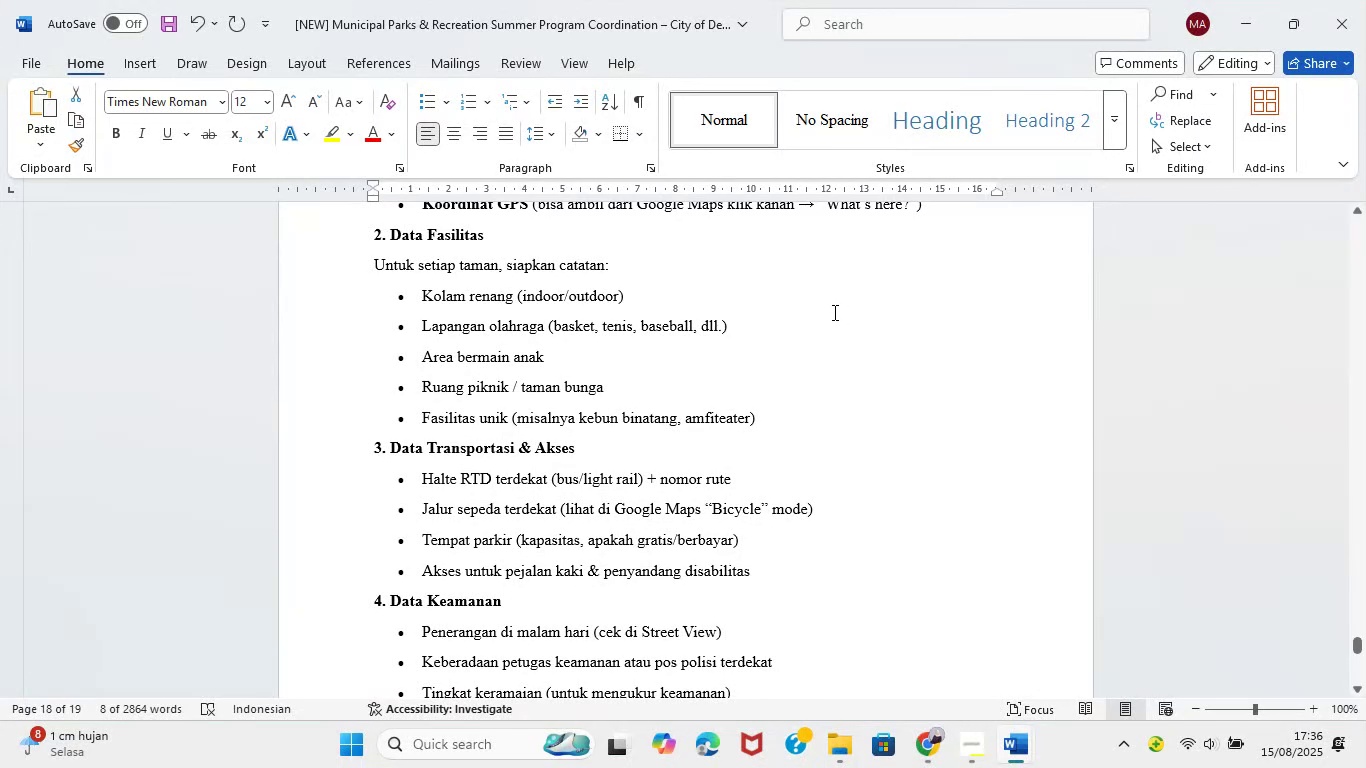 
wait(13.81)
 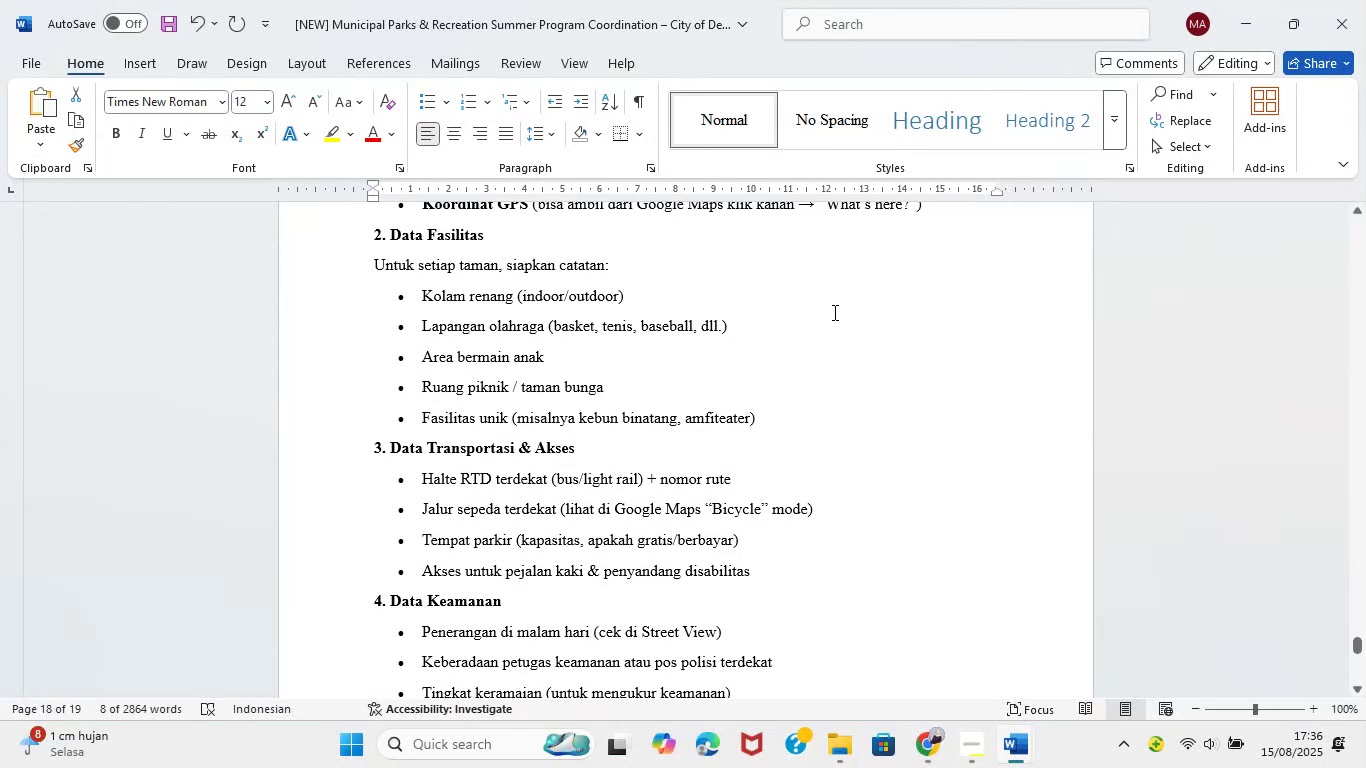 
scroll: coordinate [932, 562], scroll_direction: up, amount: 20.0
 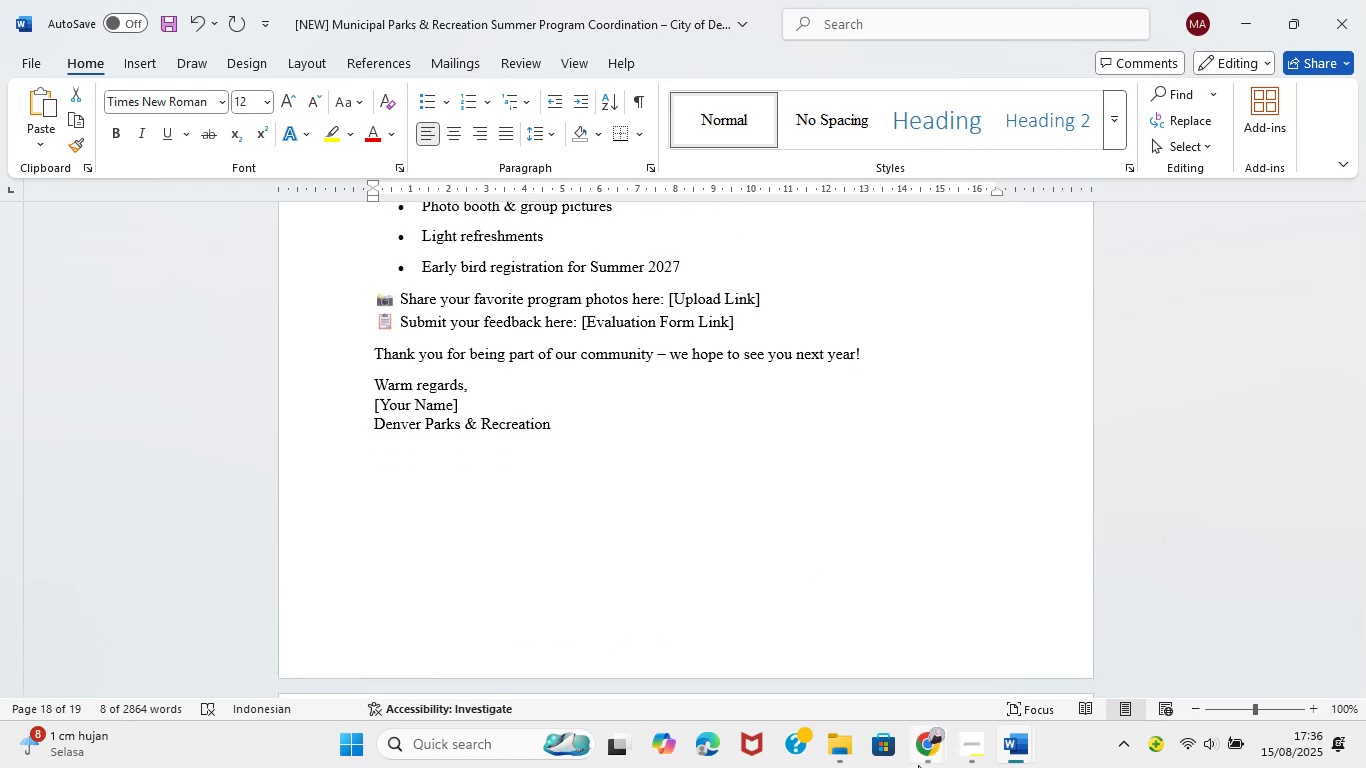 
left_click([893, 670])
 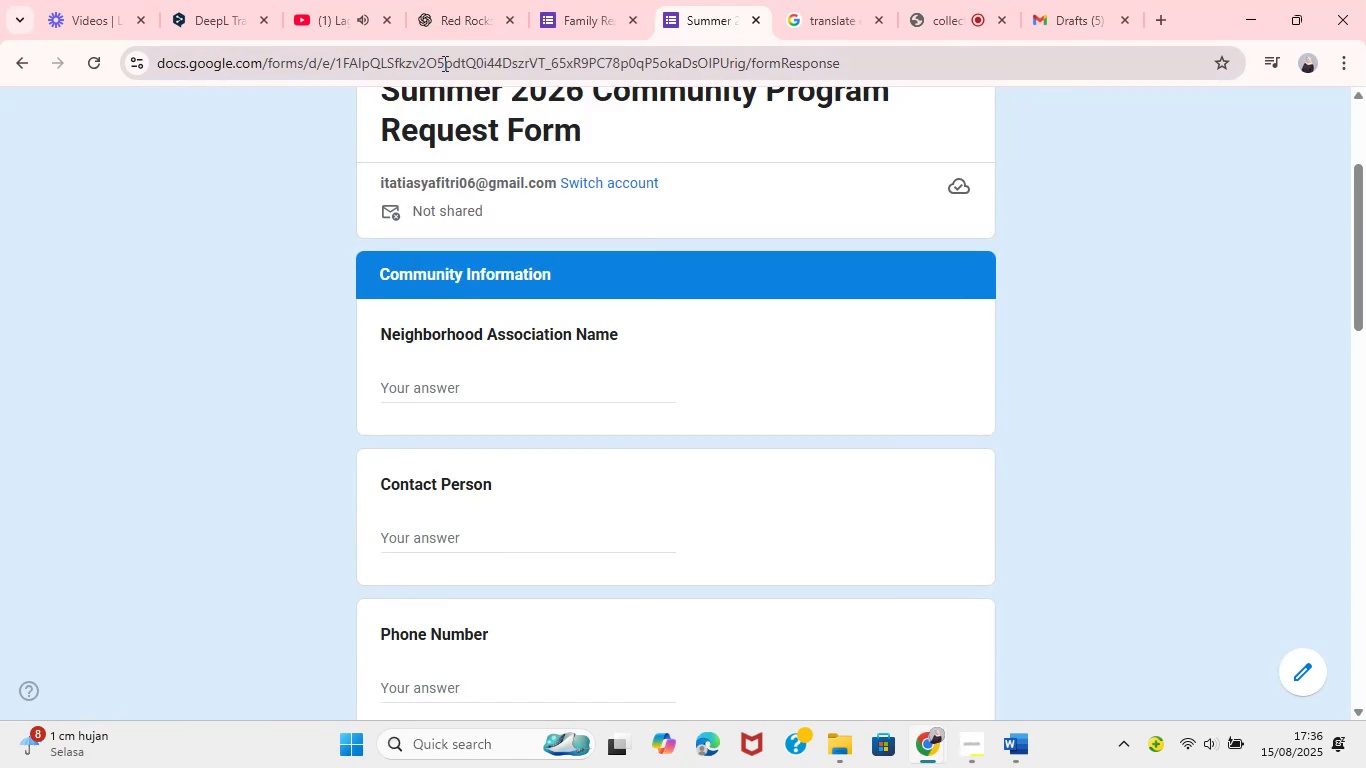 
wait(11.23)
 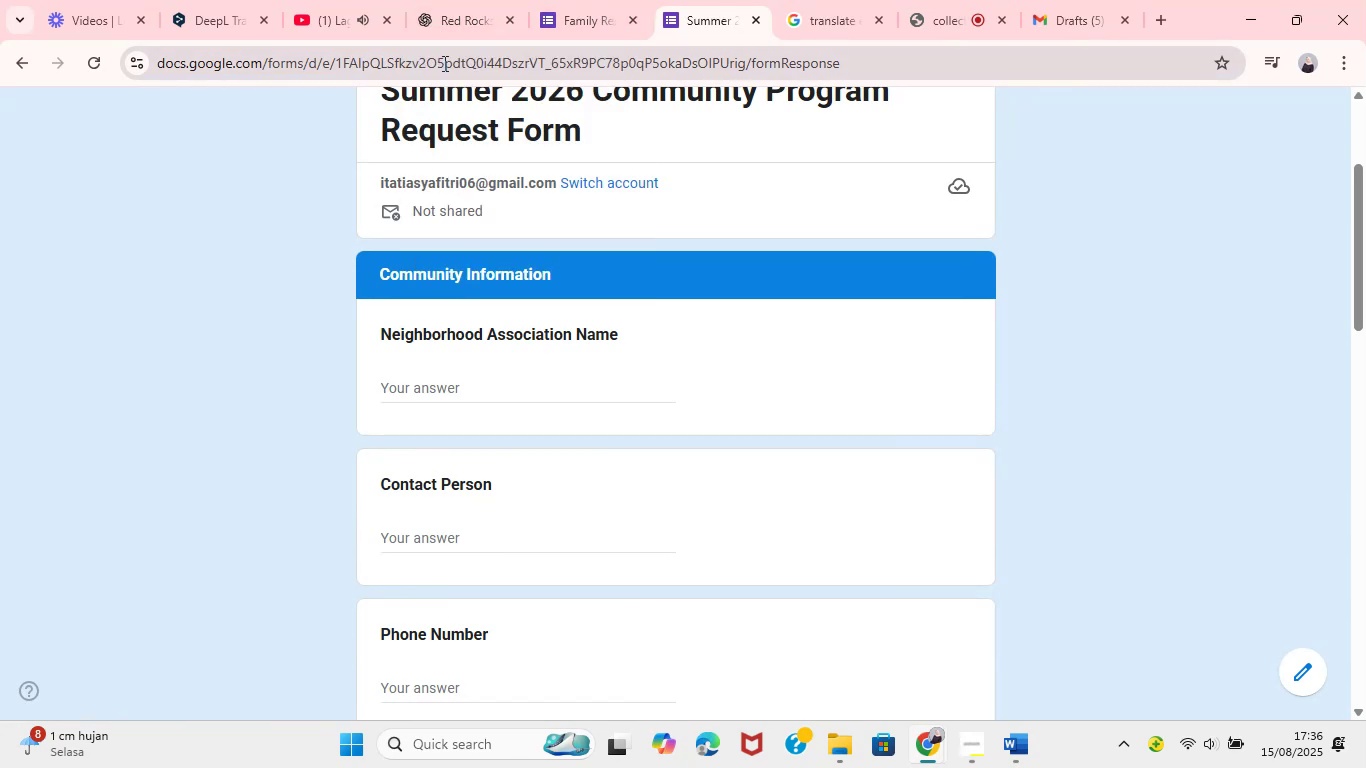 
scroll: coordinate [735, 245], scroll_direction: up, amount: 1.0
 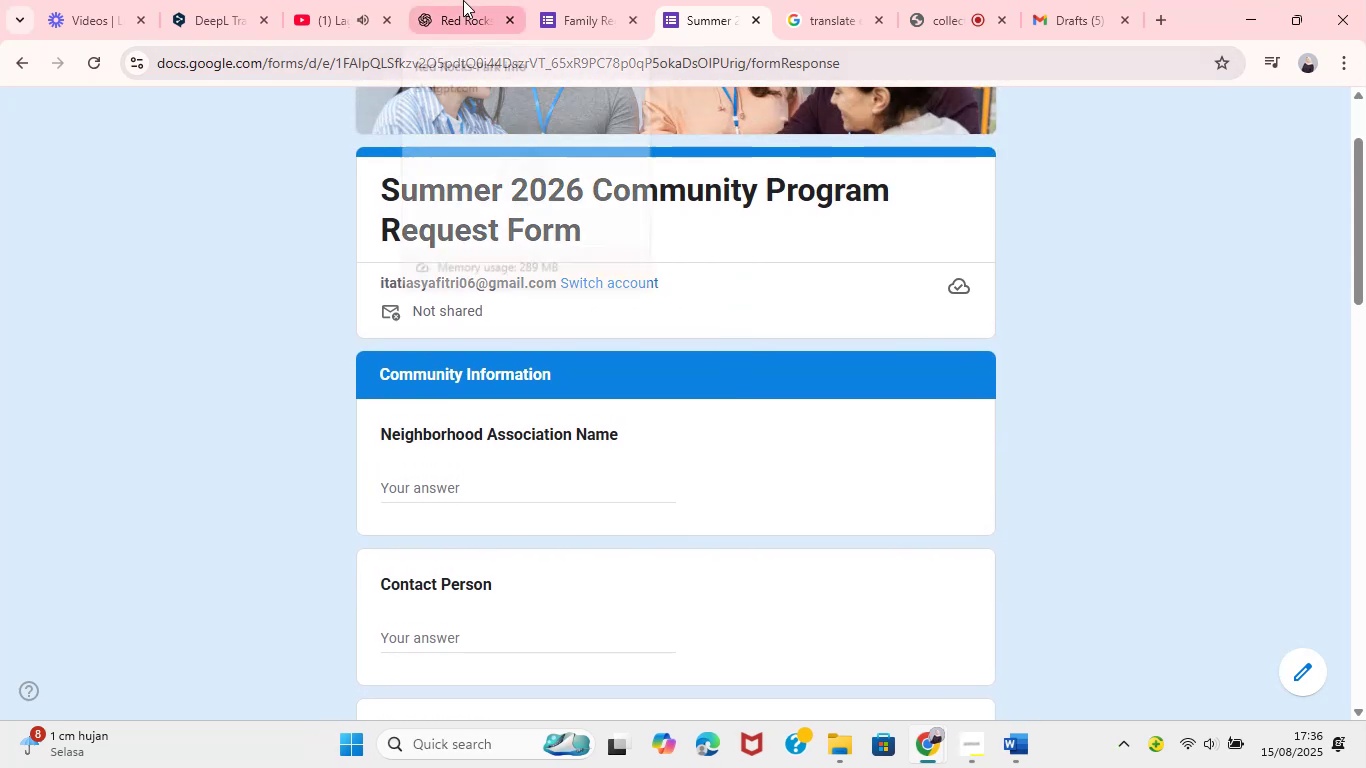 
left_click([464, 0])
 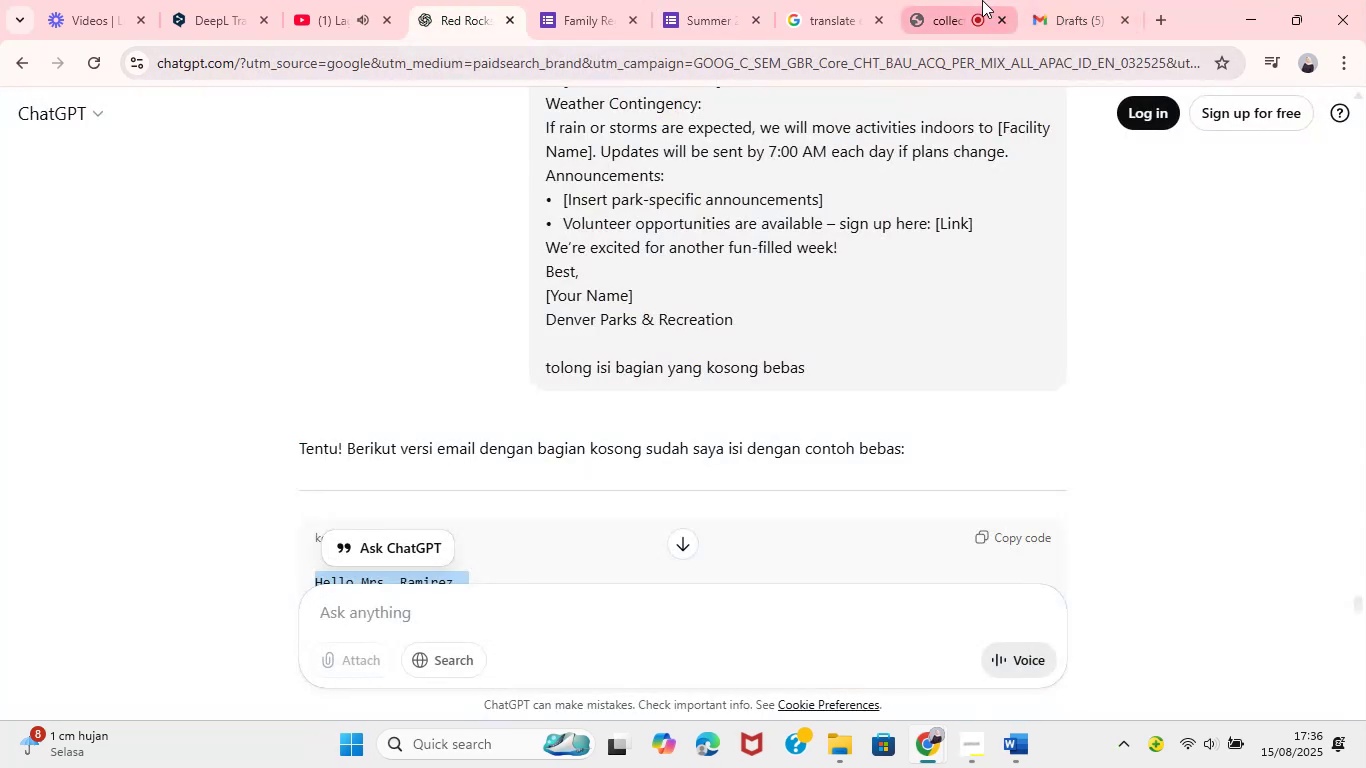 
left_click([951, 0])
 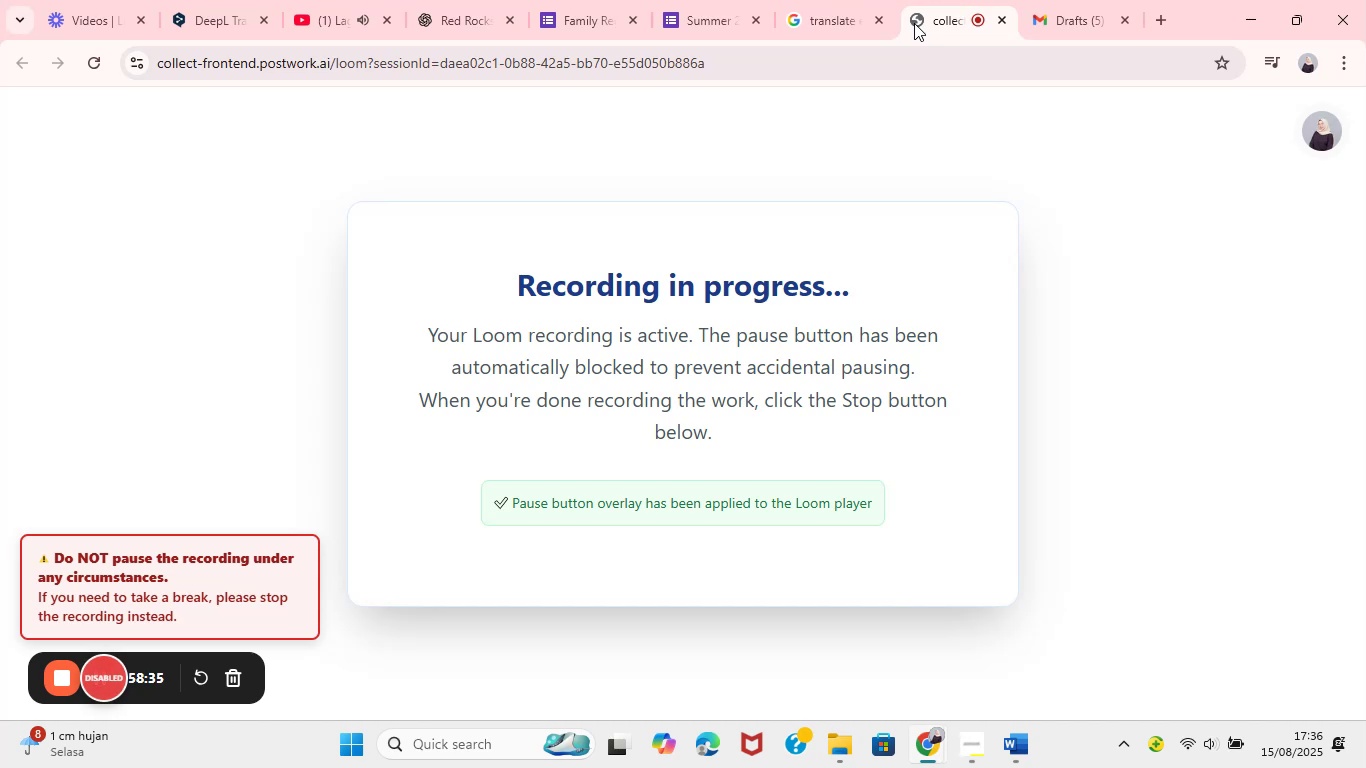 
wait(34.33)
 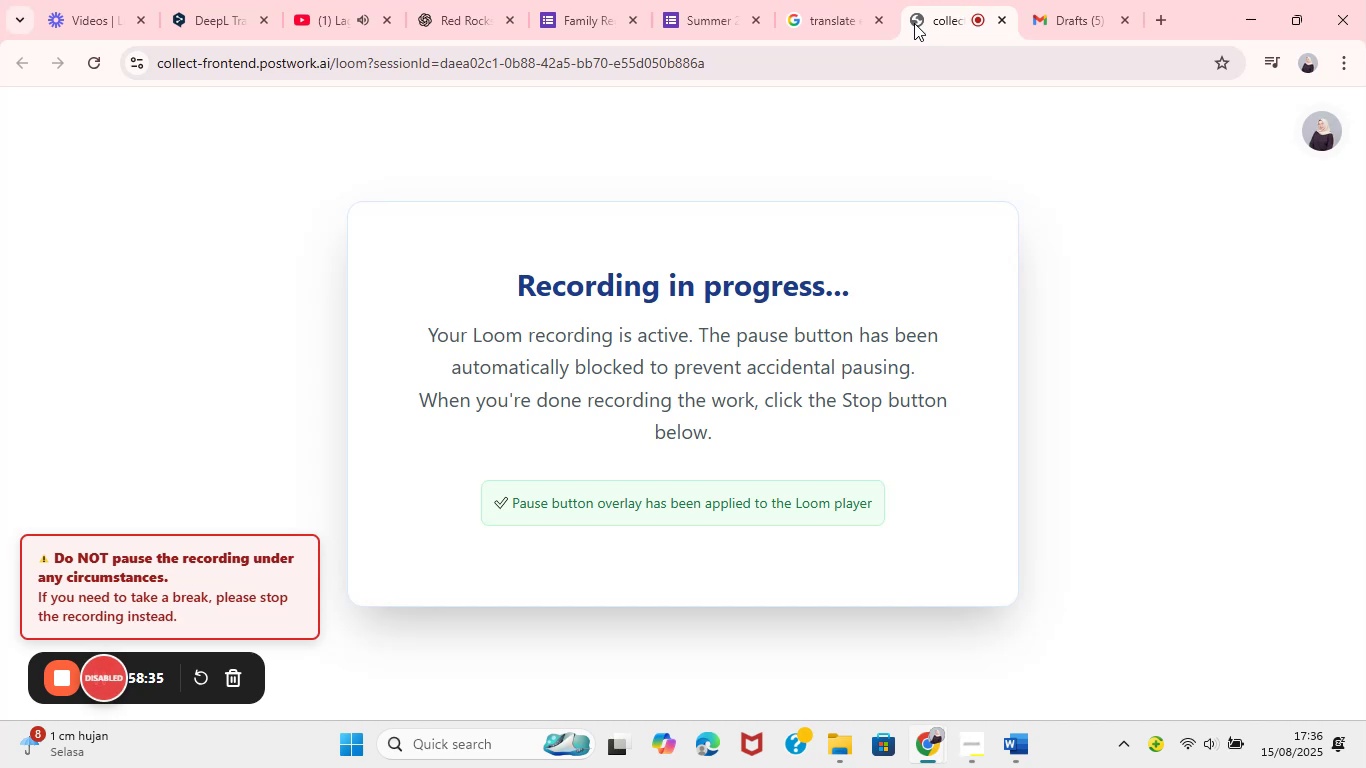 
left_click([1066, 0])
 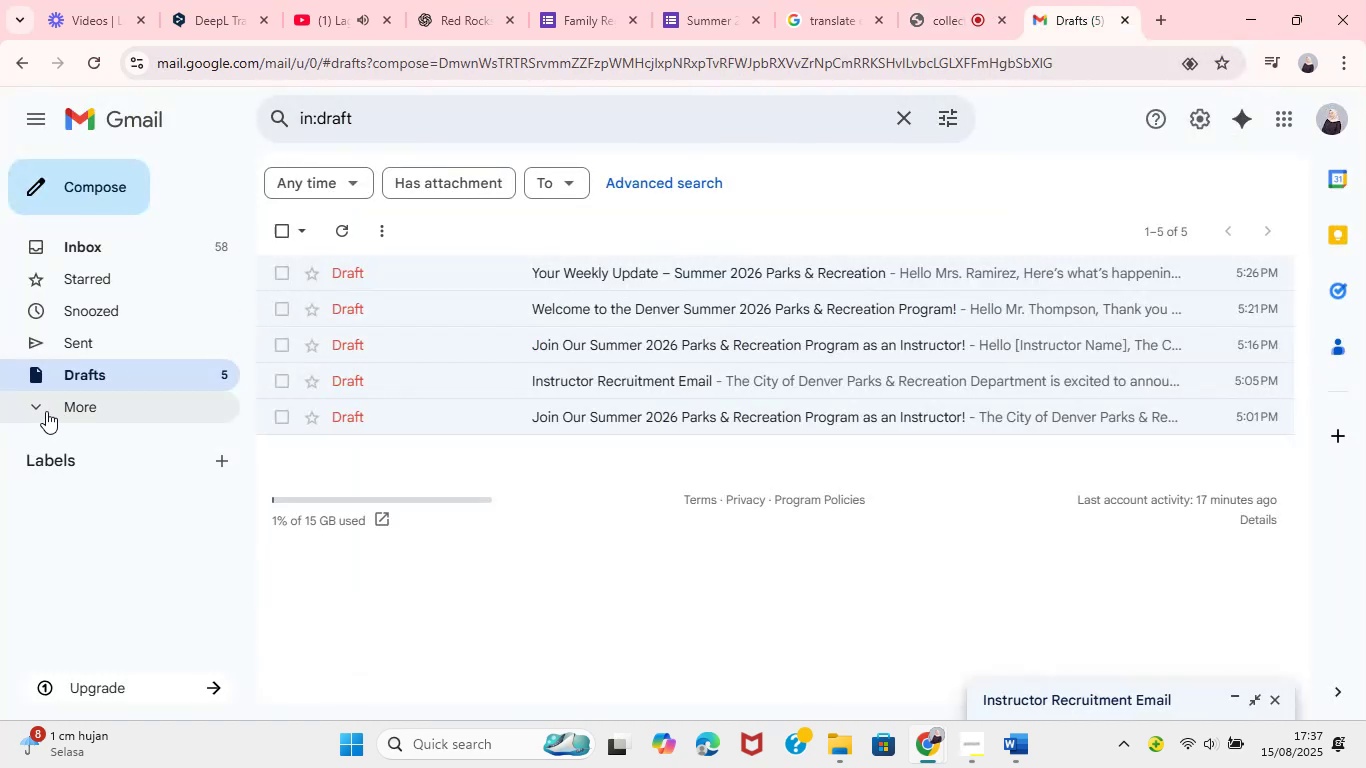 
wait(7.91)
 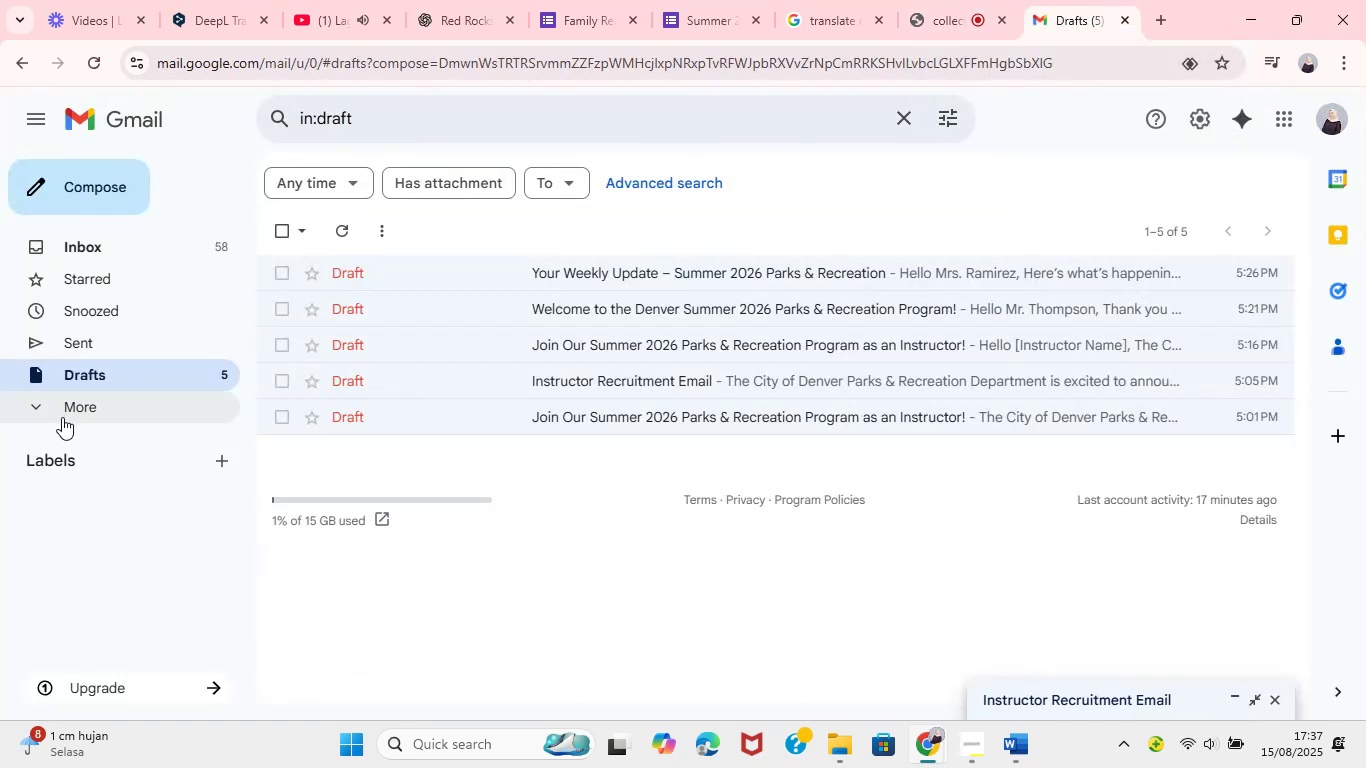 
left_click([576, 0])
 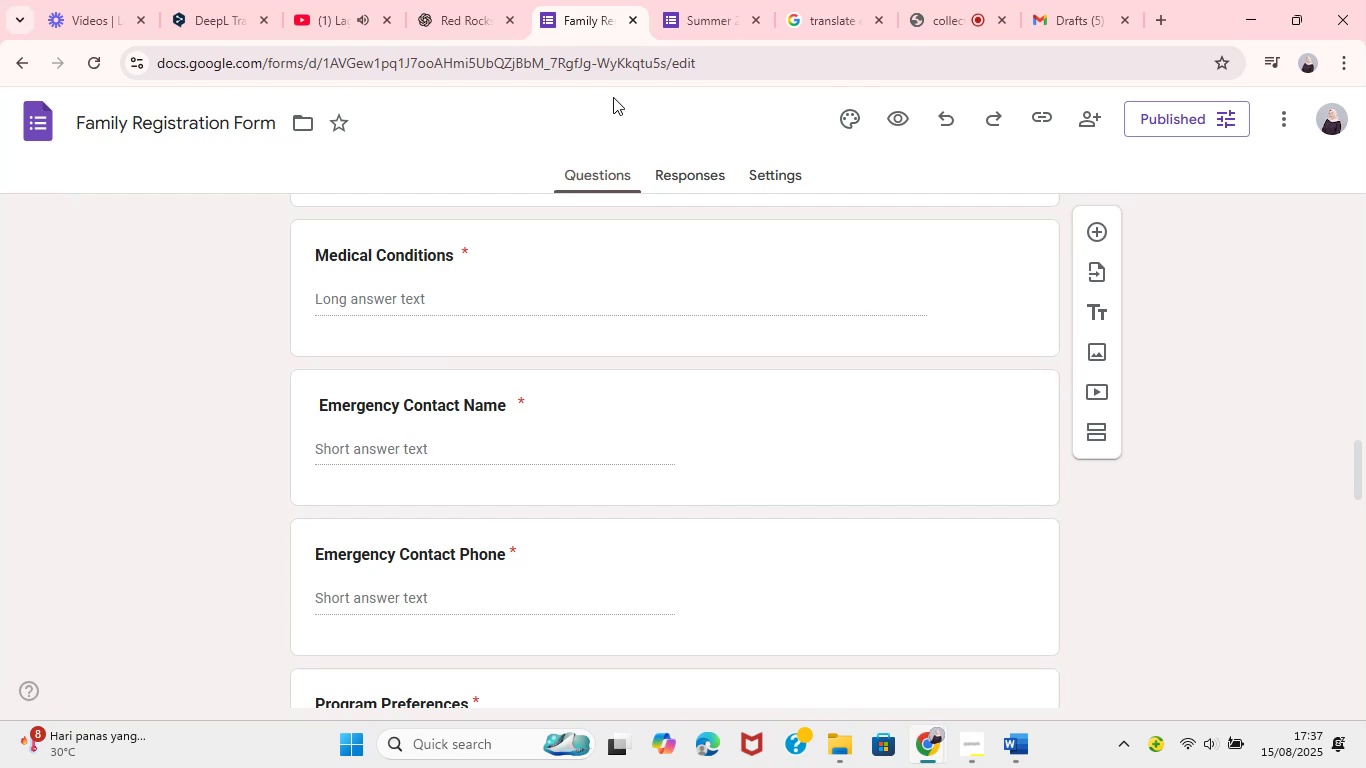 
wait(16.54)
 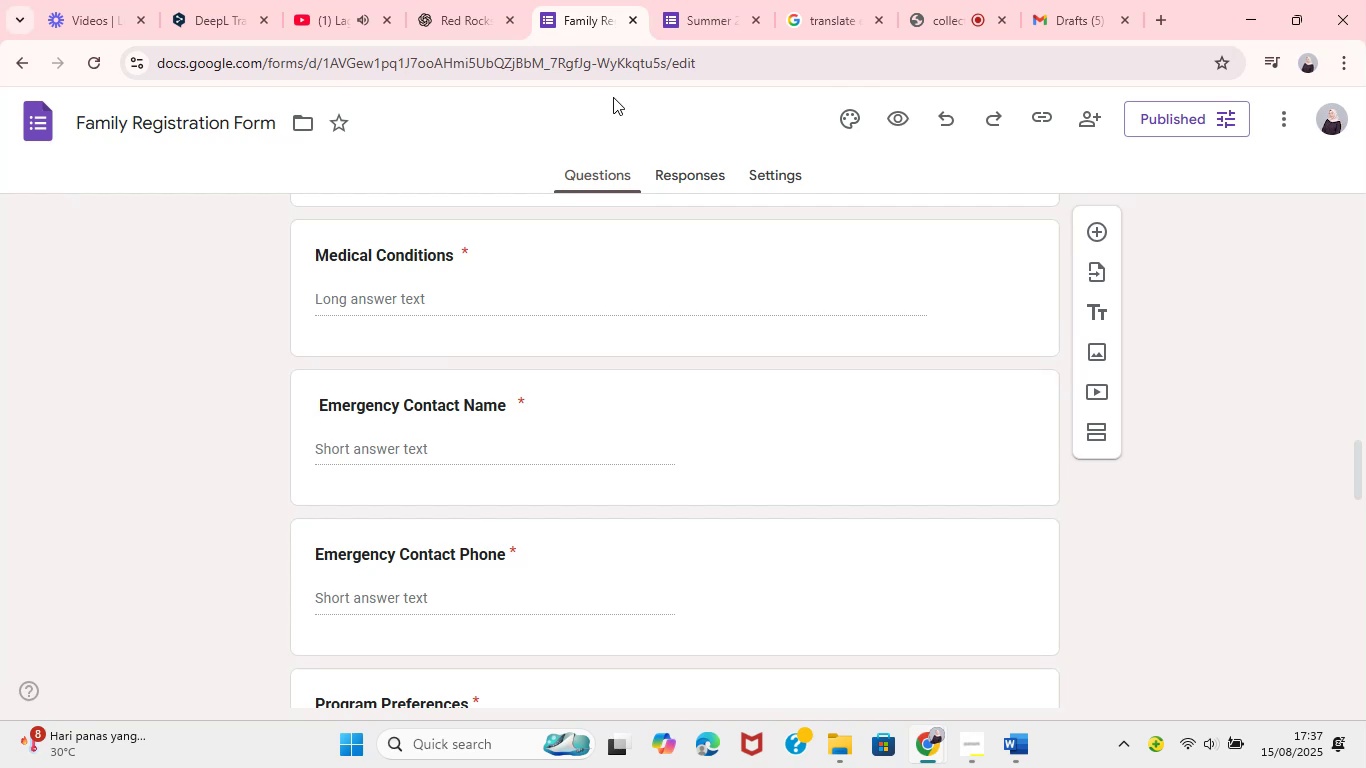 
left_click([934, 0])
 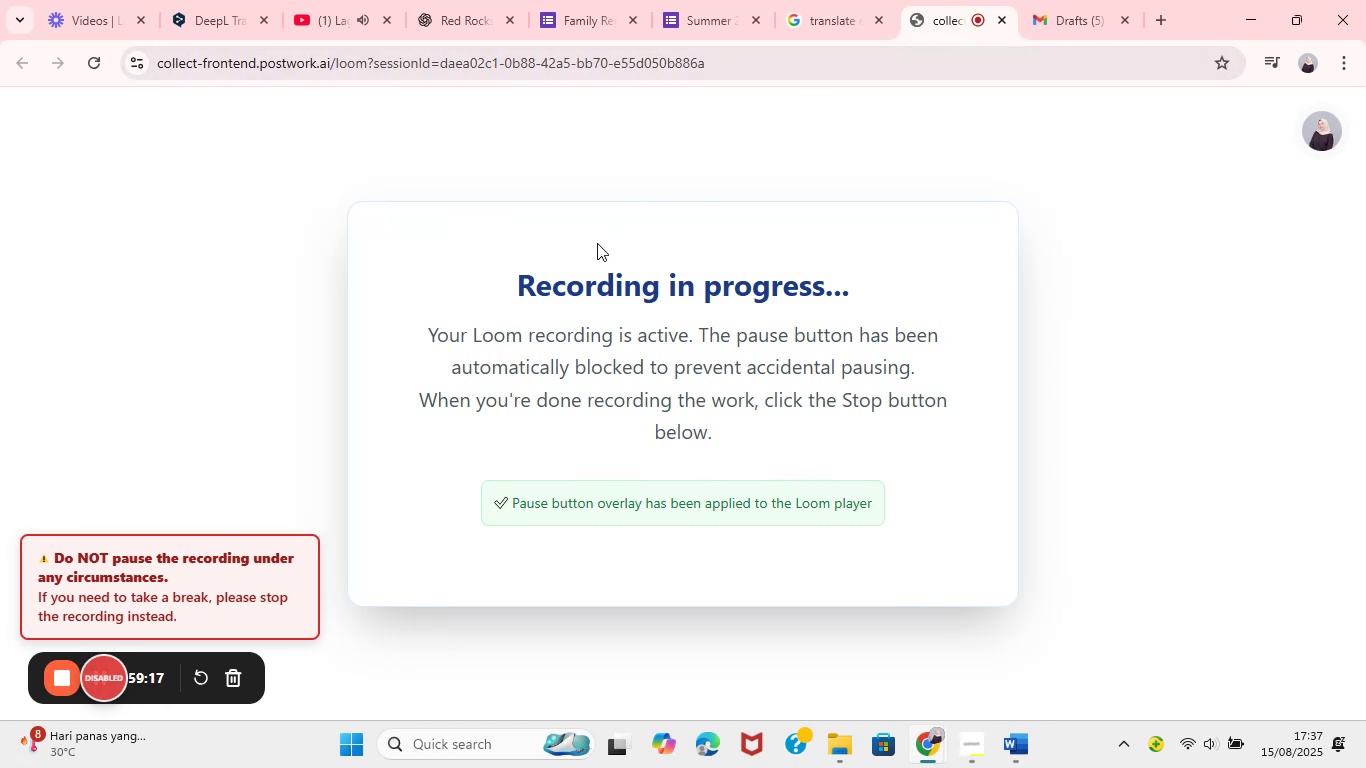 
wait(17.38)
 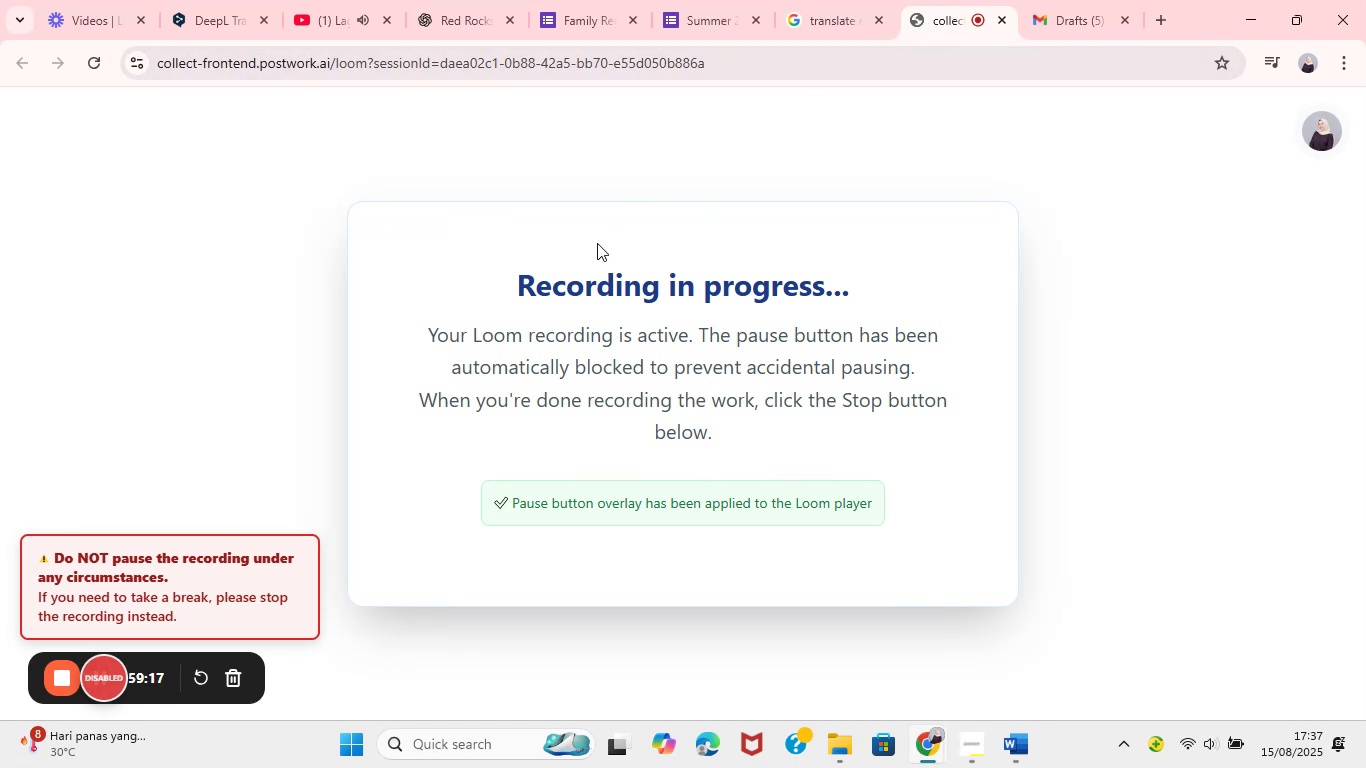 
scroll: coordinate [725, 253], scroll_direction: up, amount: 63.0
 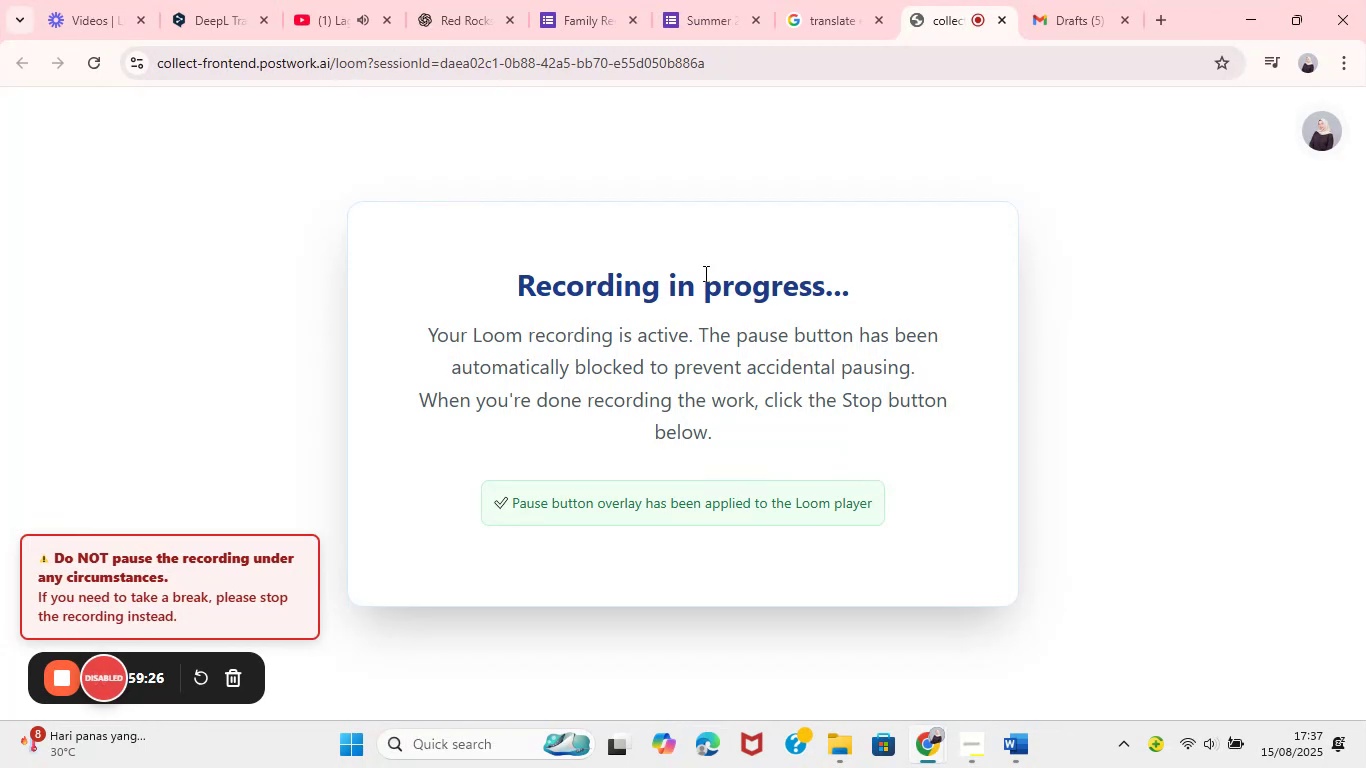 
scroll: coordinate [712, 292], scroll_direction: down, amount: 167.0
 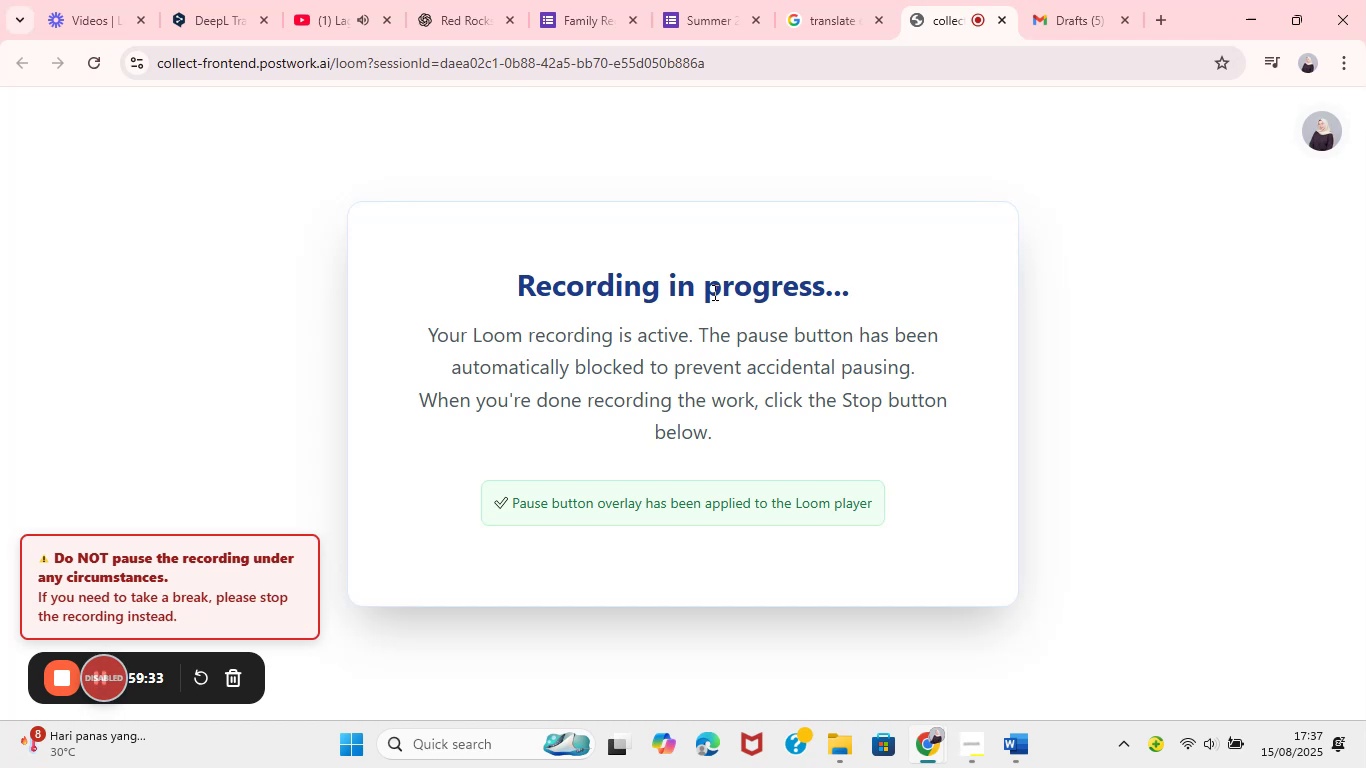 
wait(11.07)
 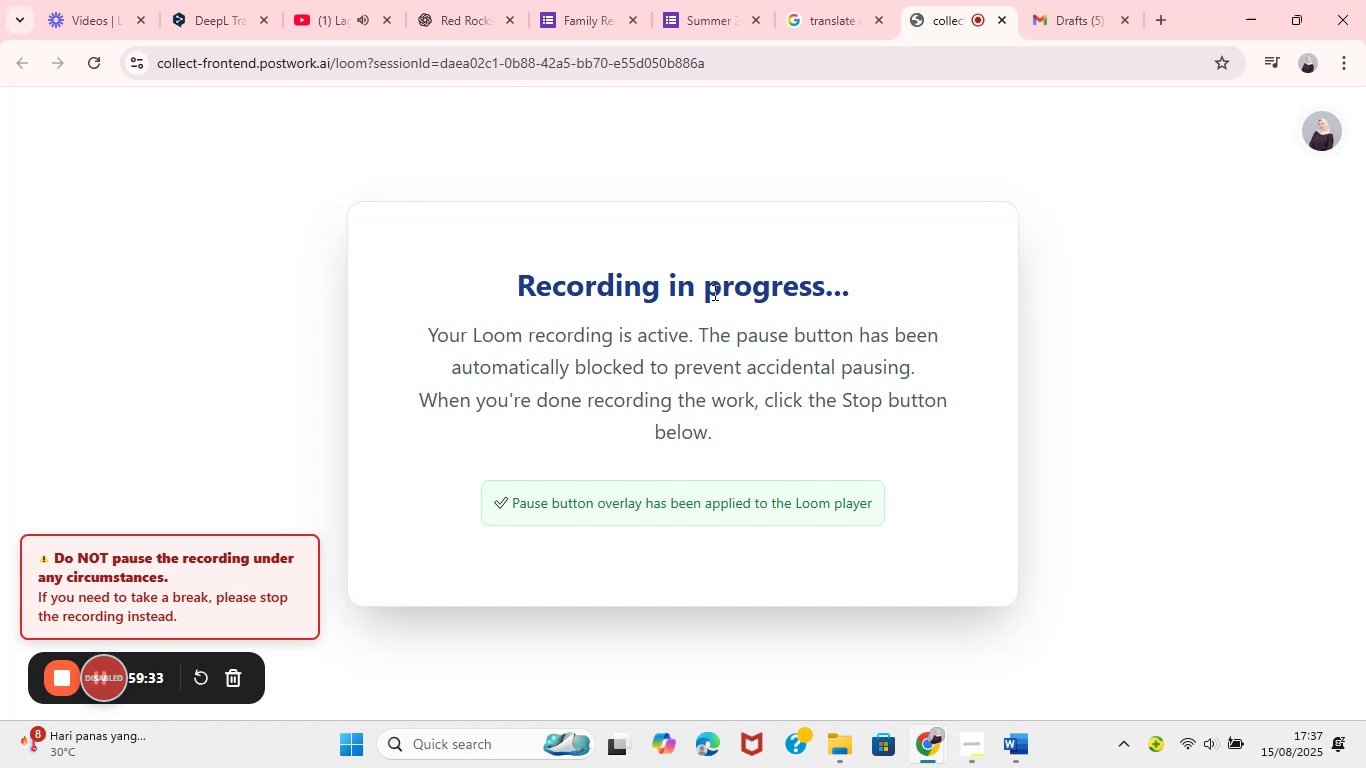 
left_click([1044, 0])
 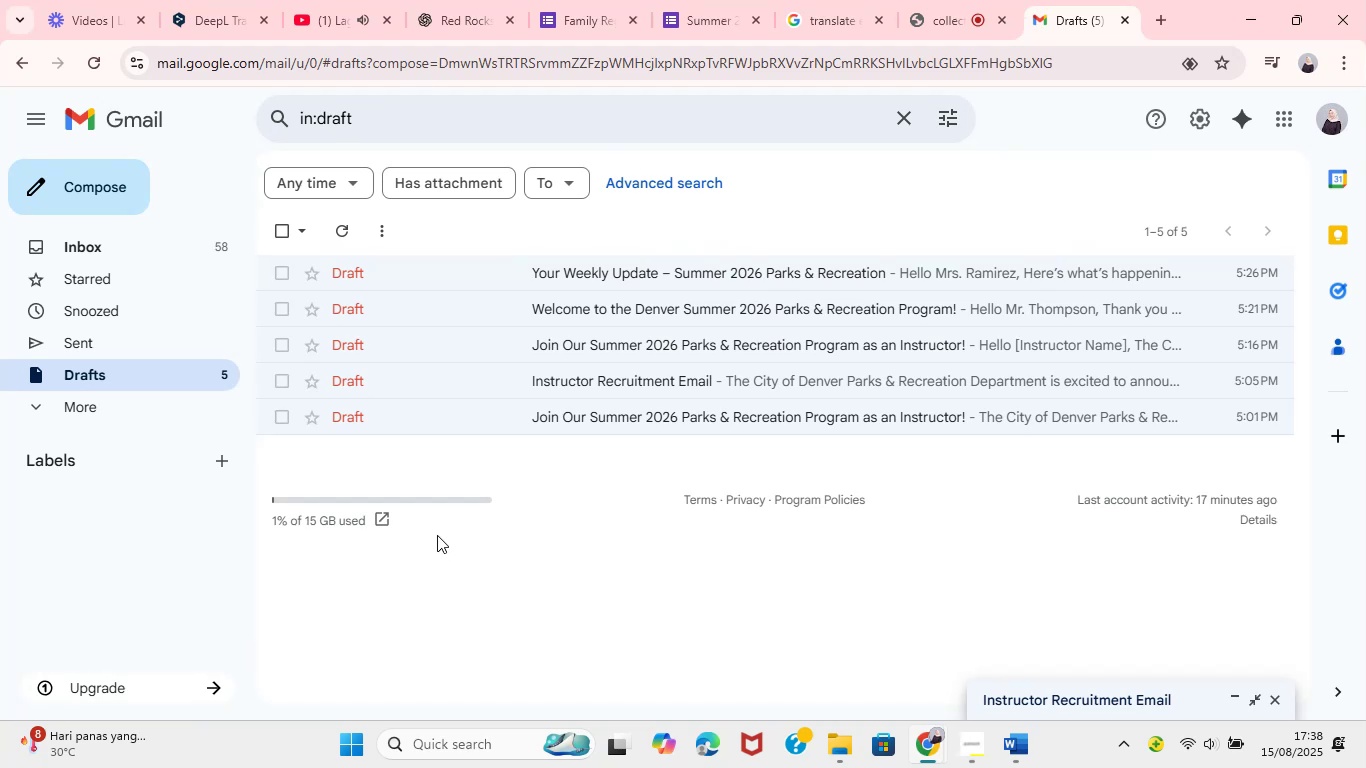 
scroll: coordinate [665, 403], scroll_direction: up, amount: 35.0
 